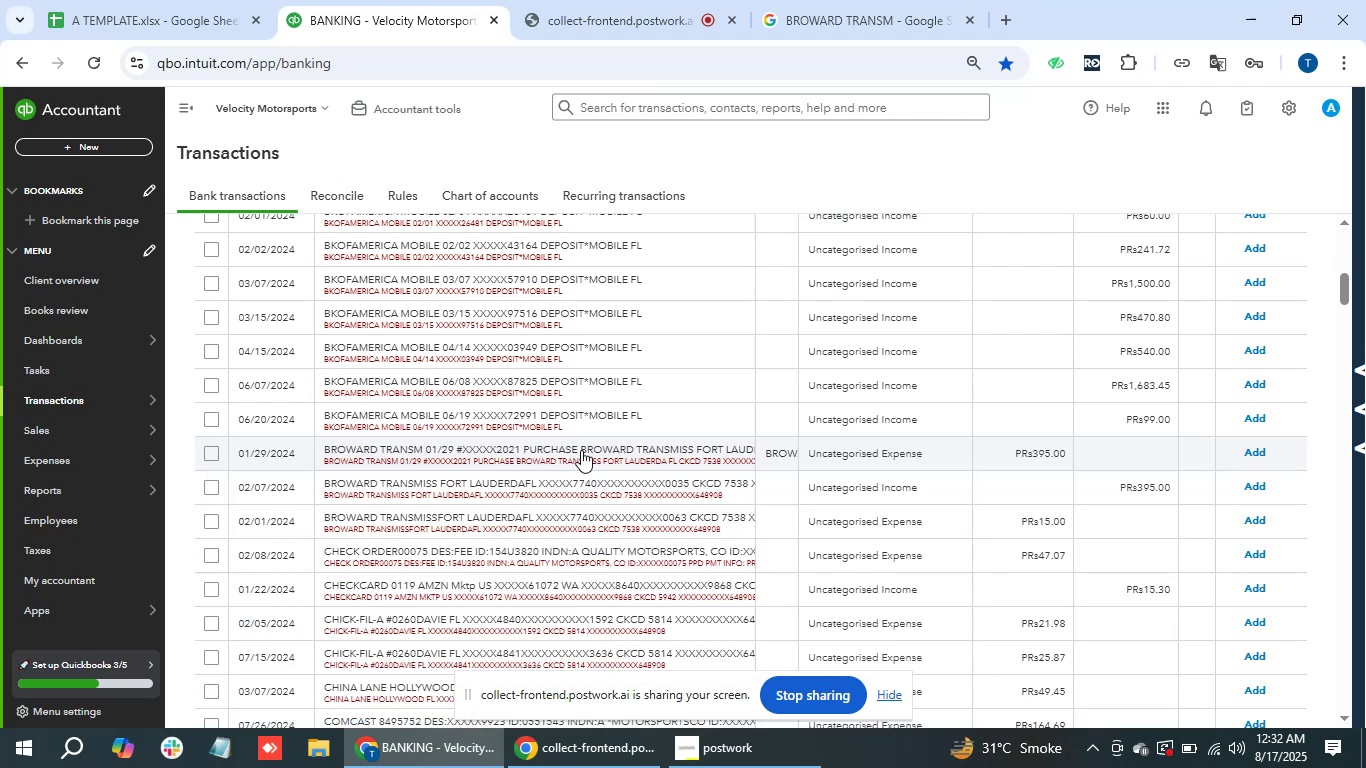 
left_click([461, 563])
 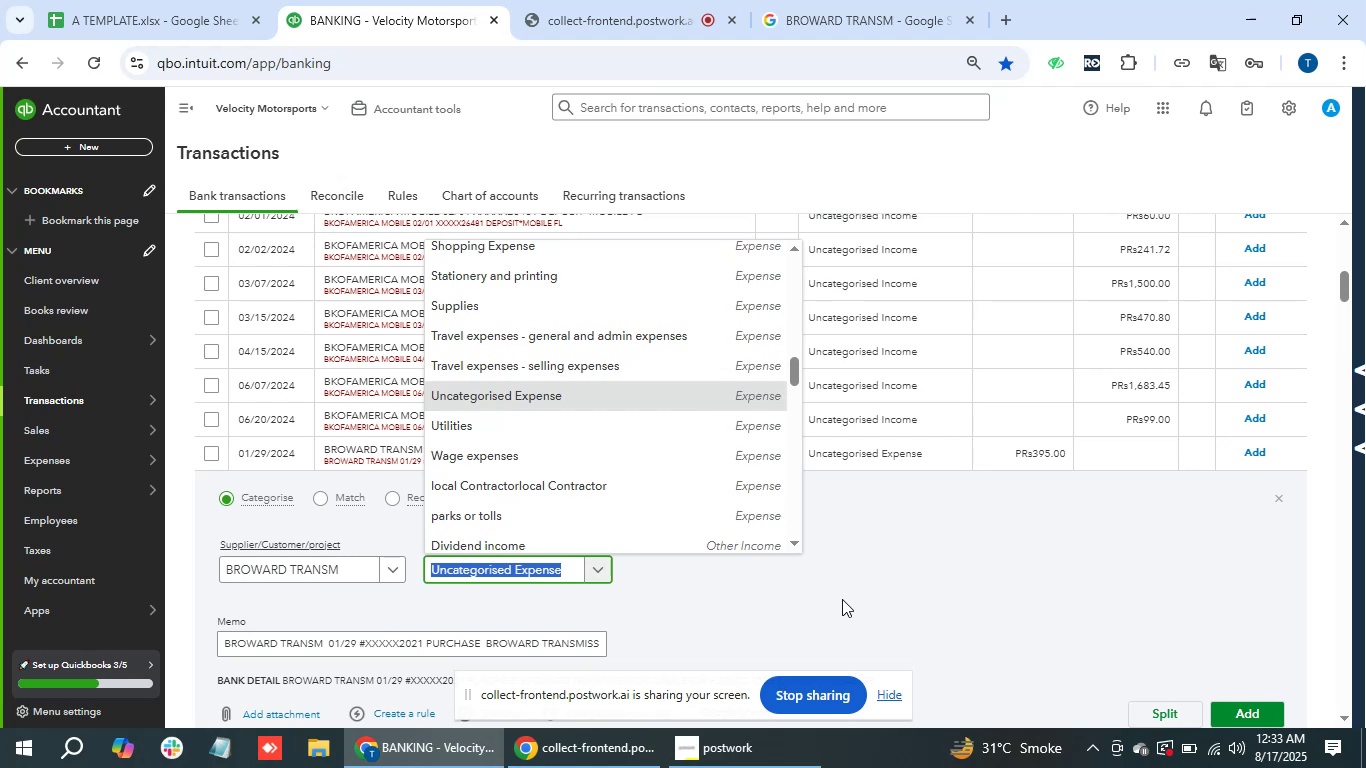 
wait(42.14)
 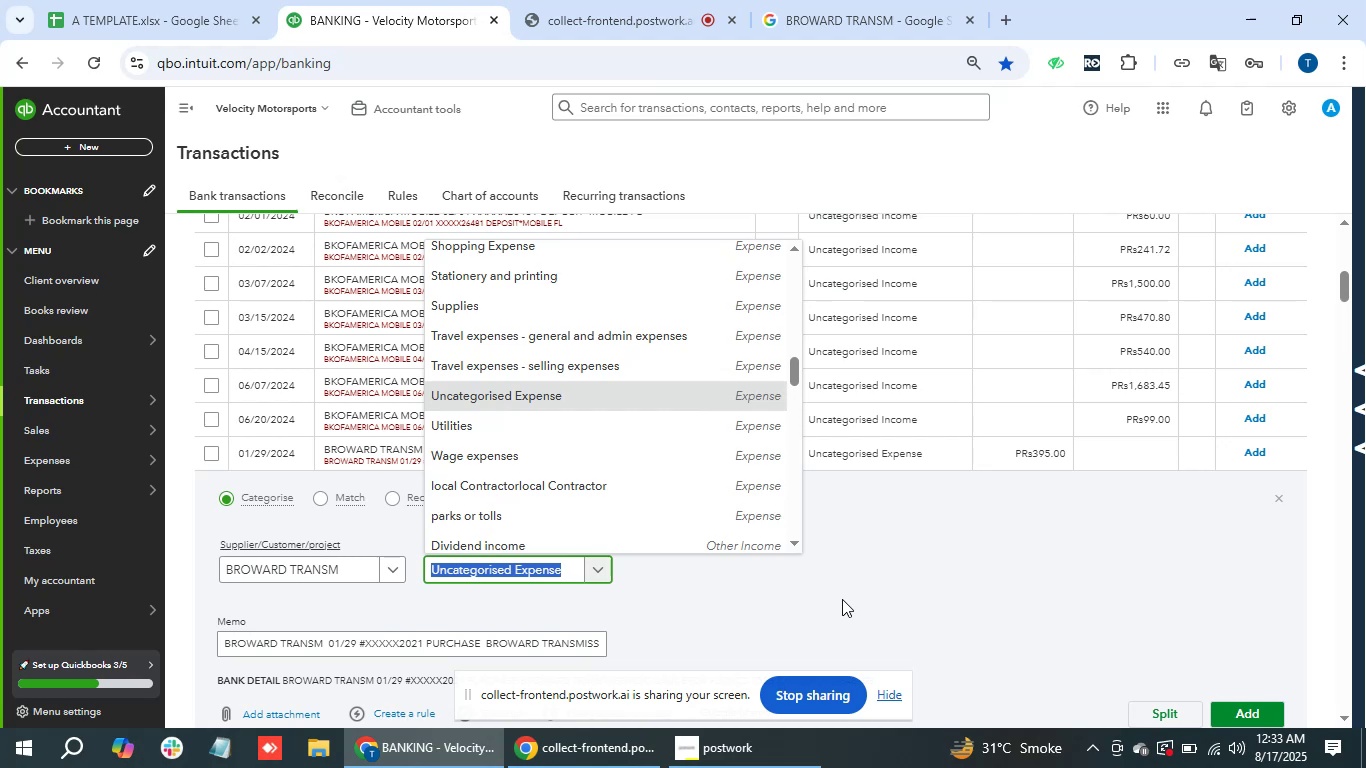 
left_click([891, 656])
 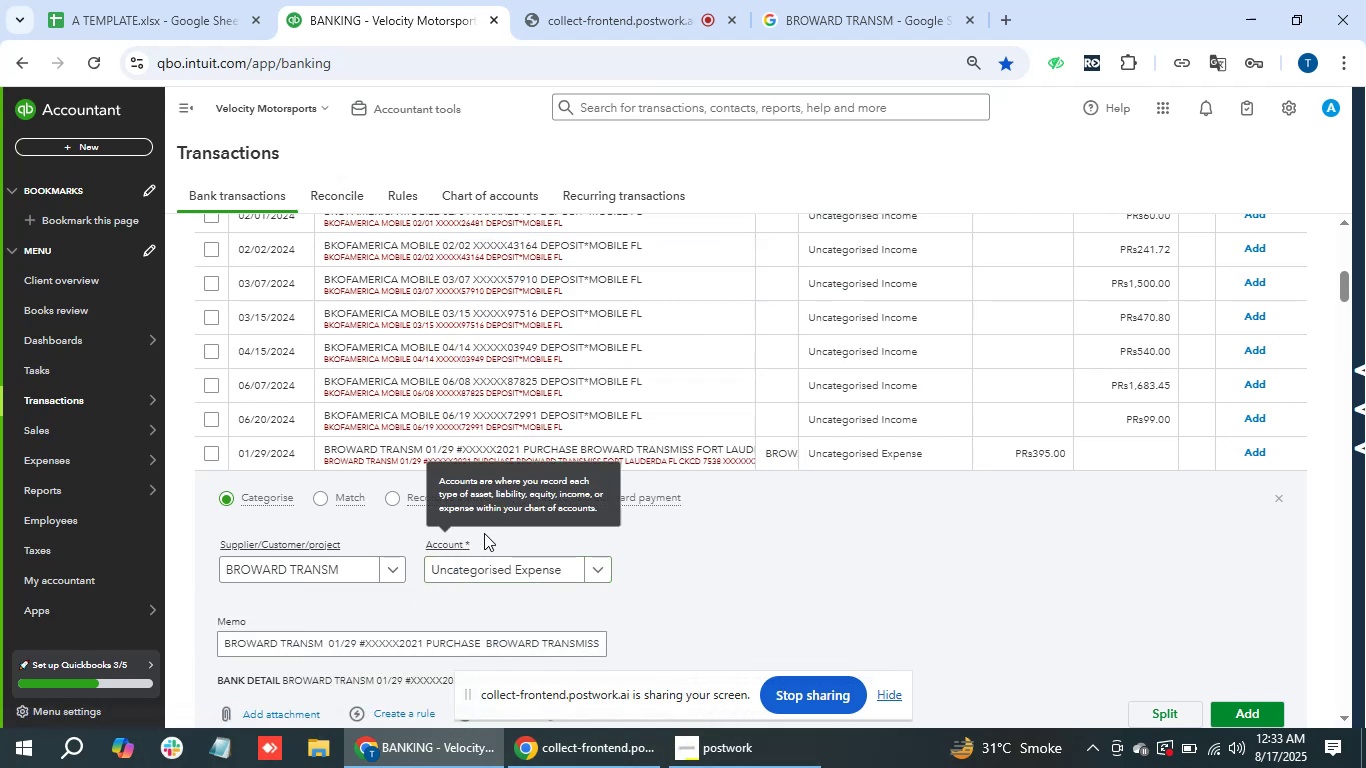 
left_click([551, 572])
 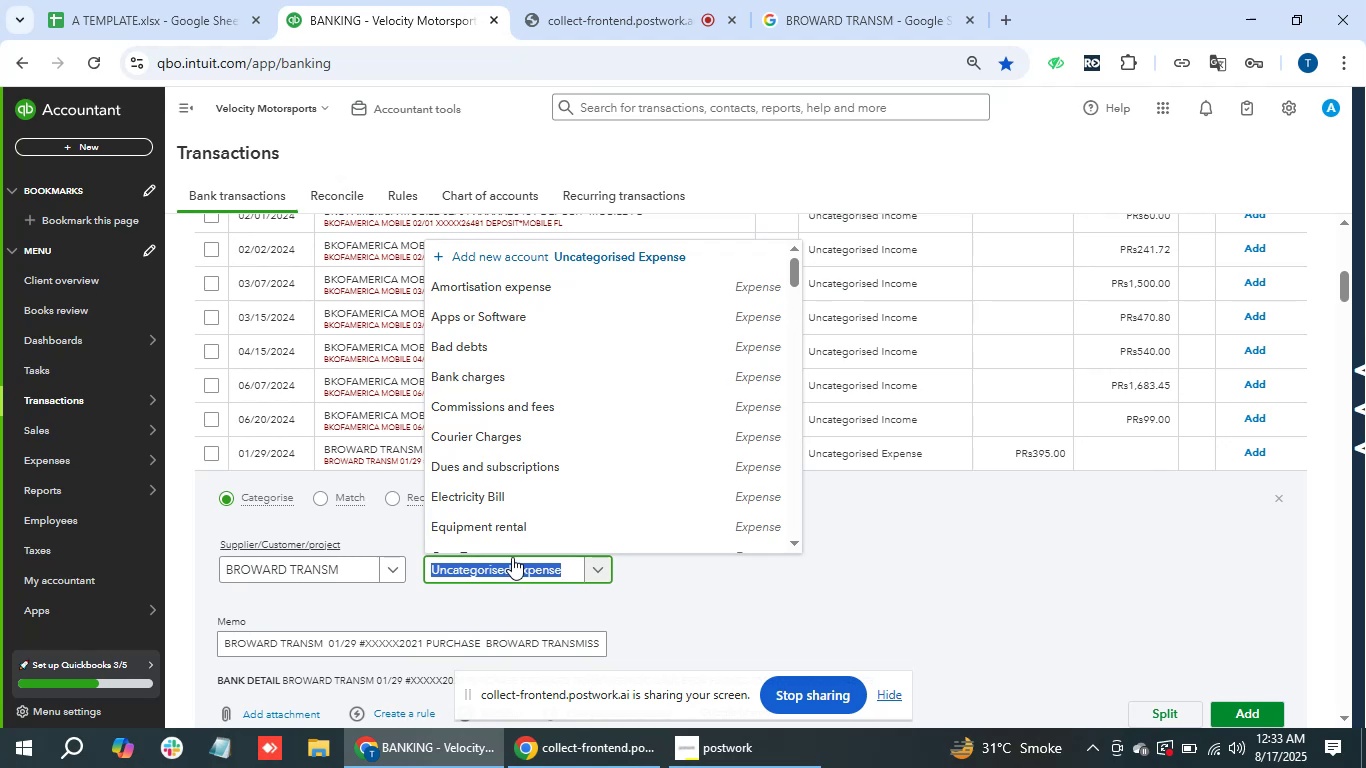 
left_click([916, 534])
 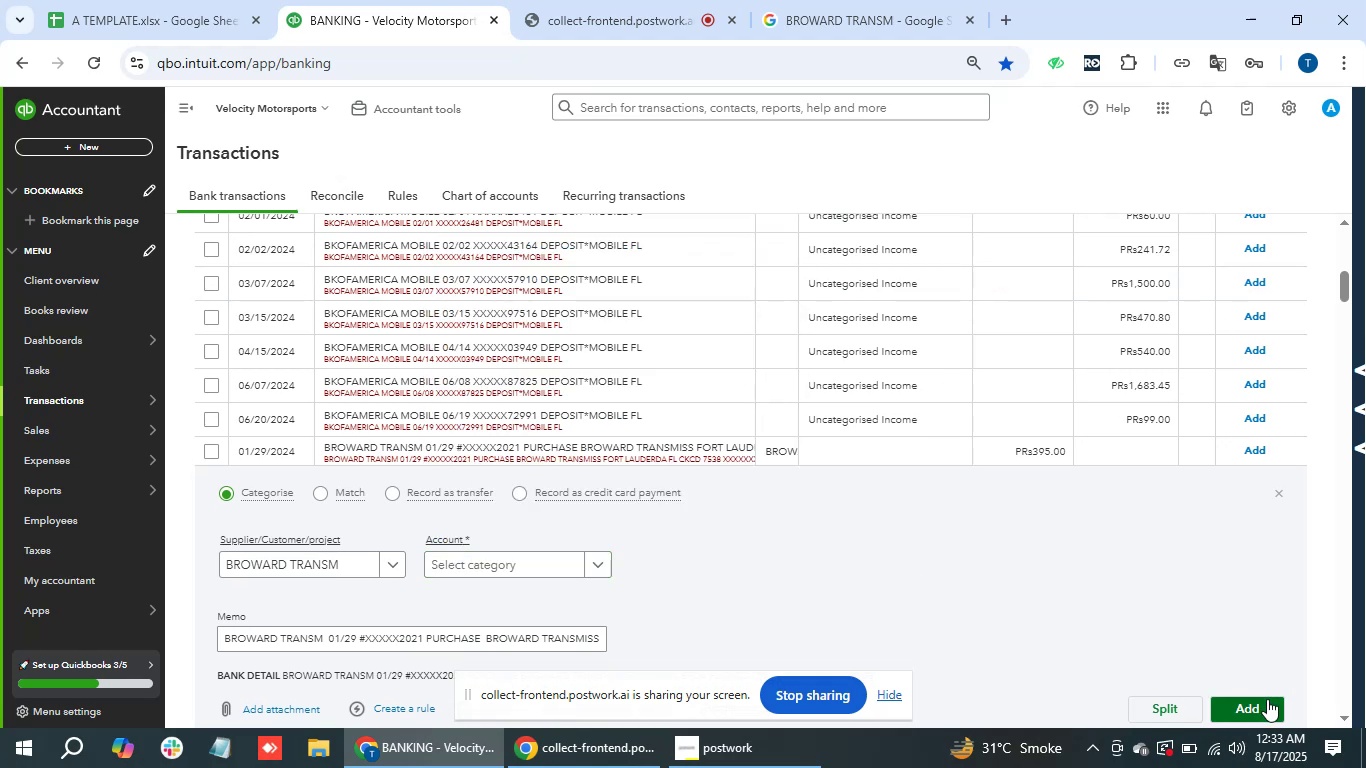 
wait(6.58)
 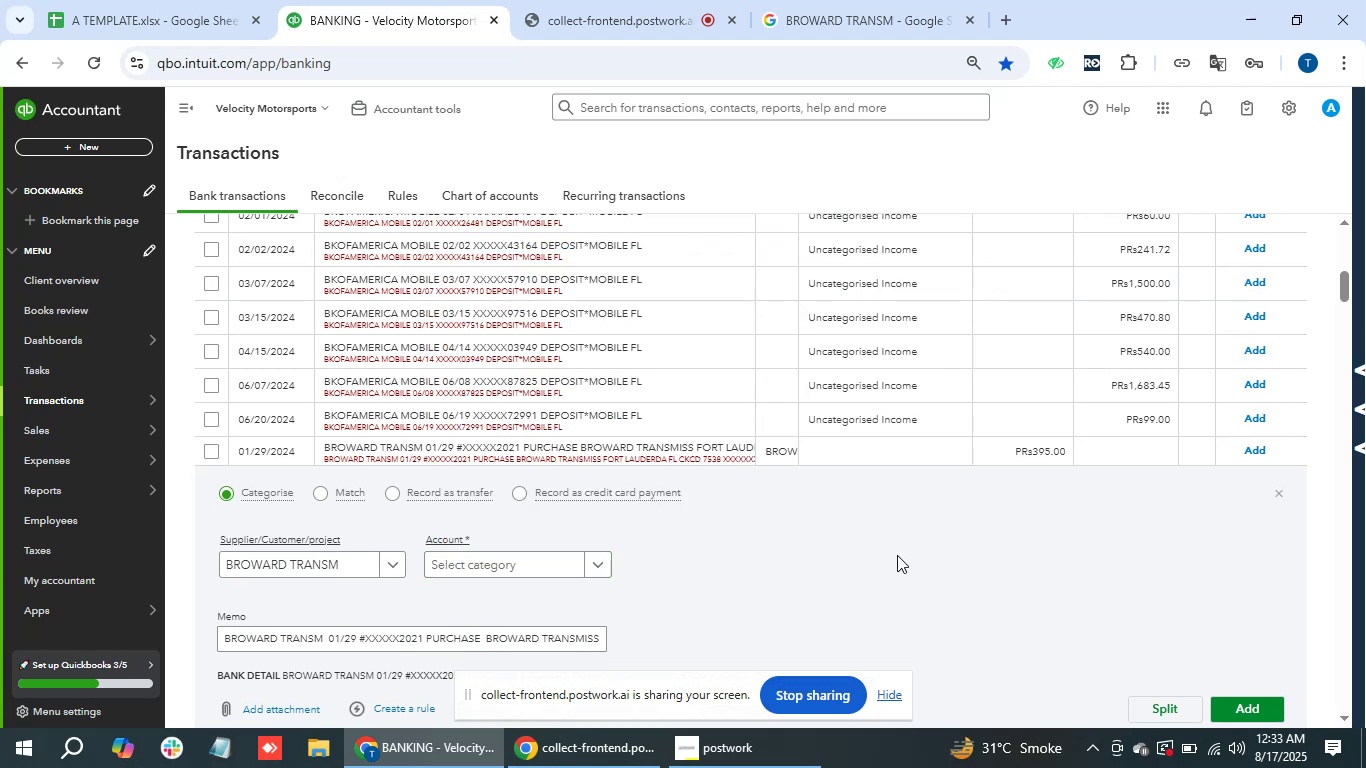 
left_click([531, 569])
 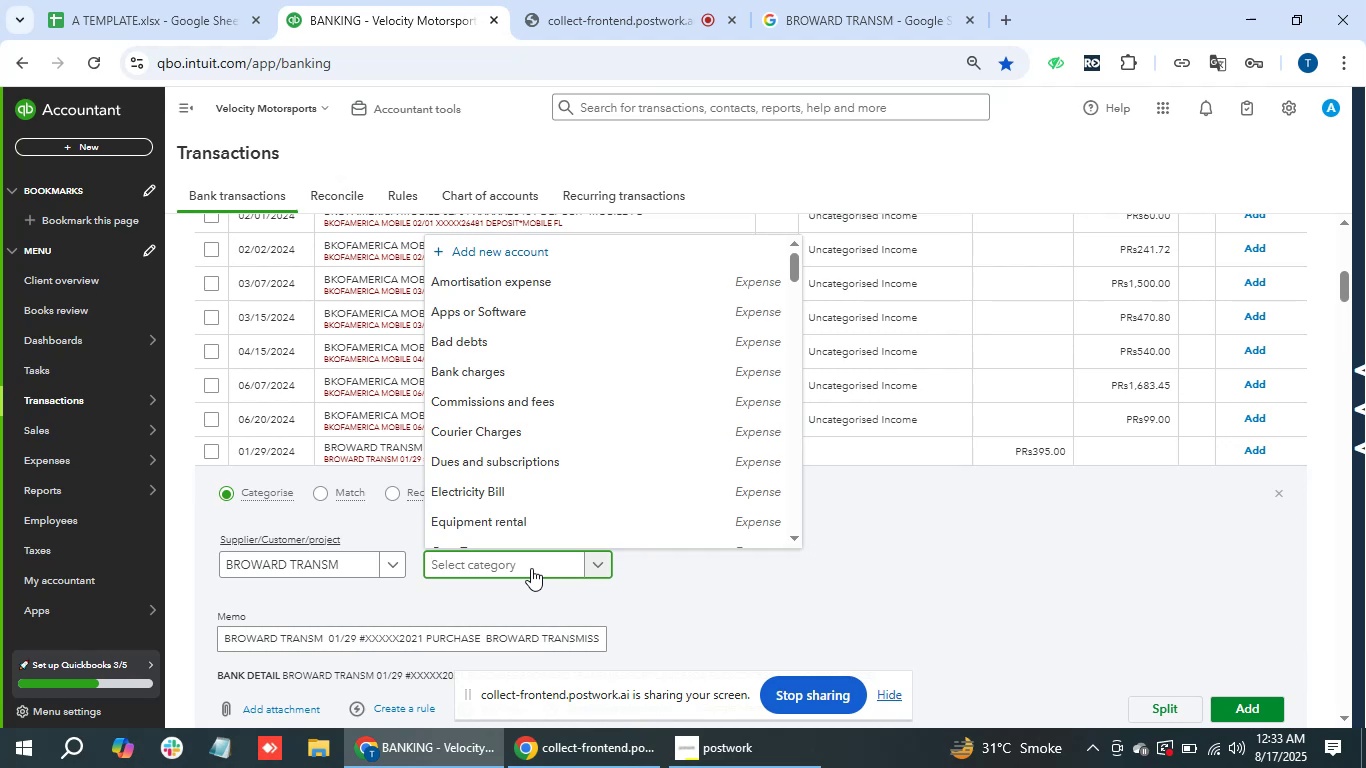 
type(uncat)
 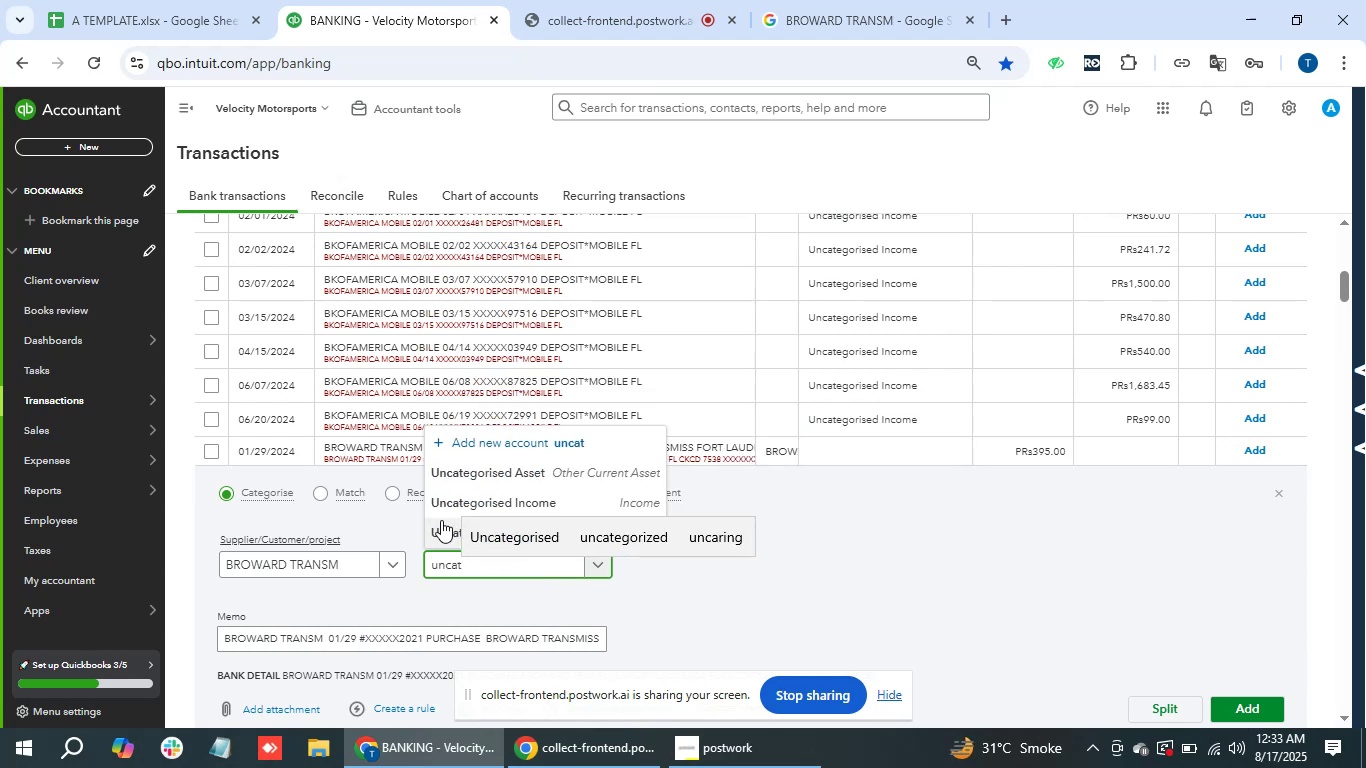 
left_click([441, 524])
 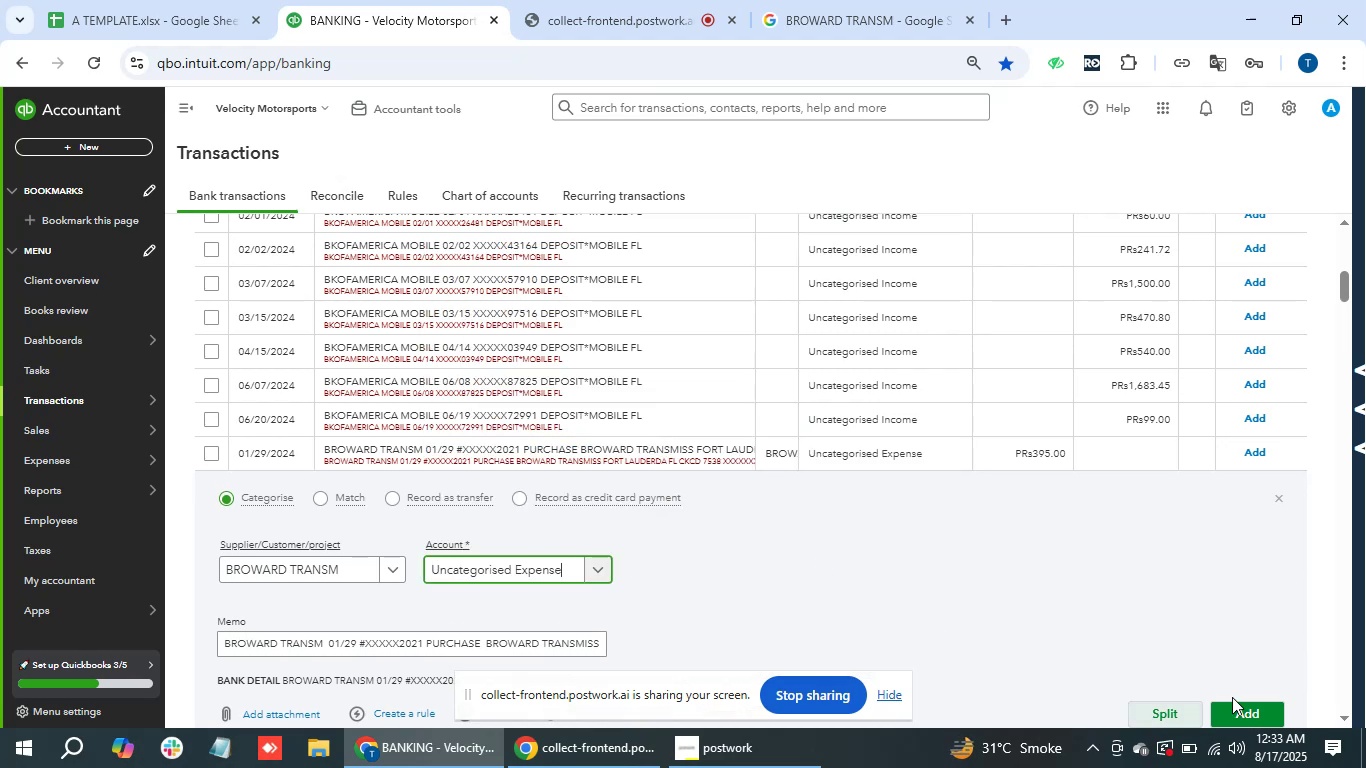 
left_click([1256, 699])
 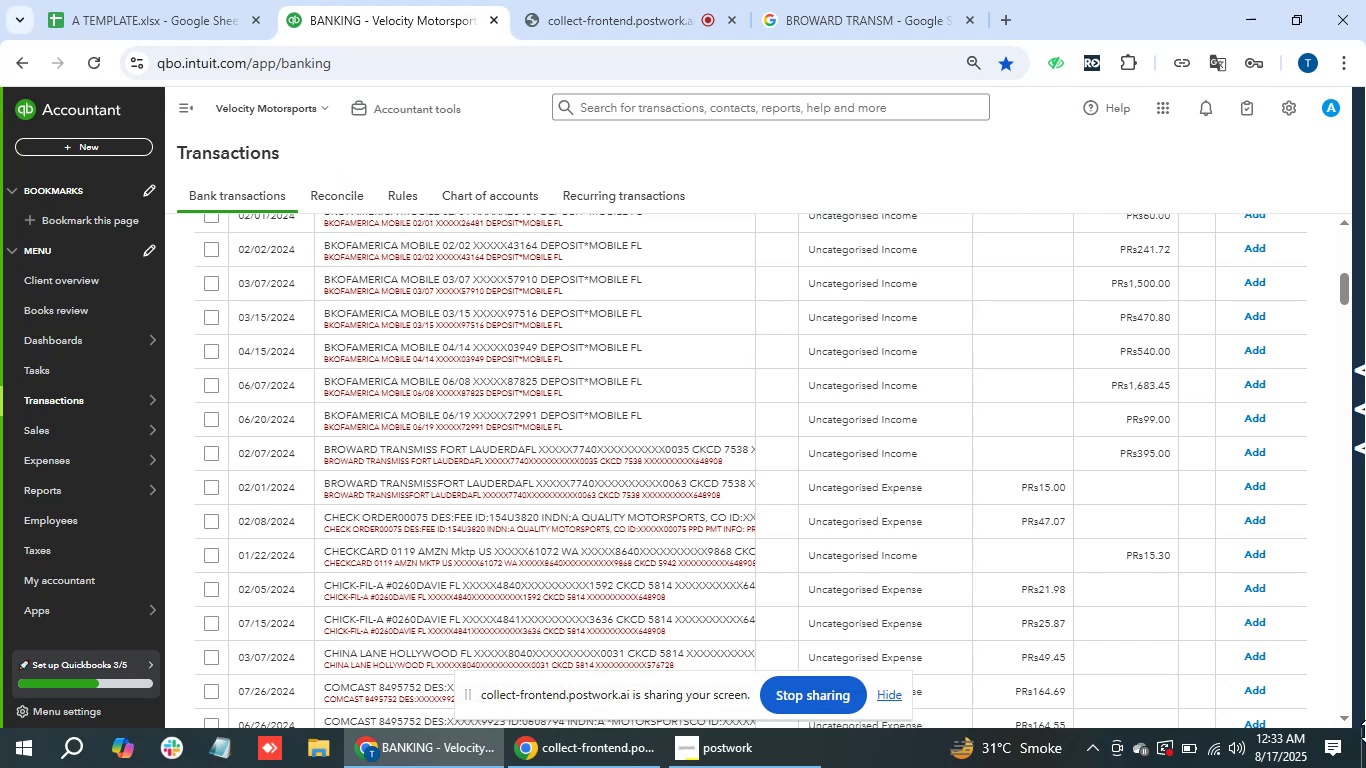 
wait(23.14)
 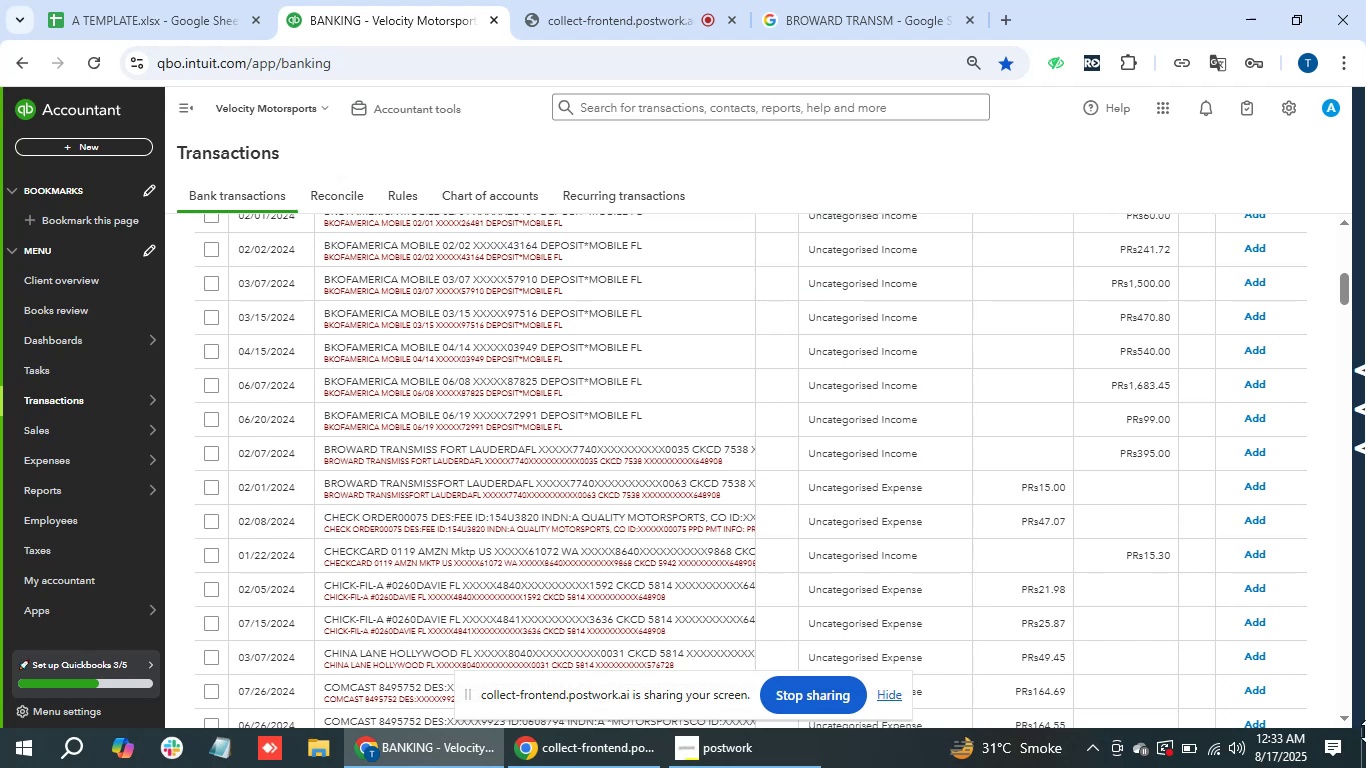 
left_click([608, 438])
 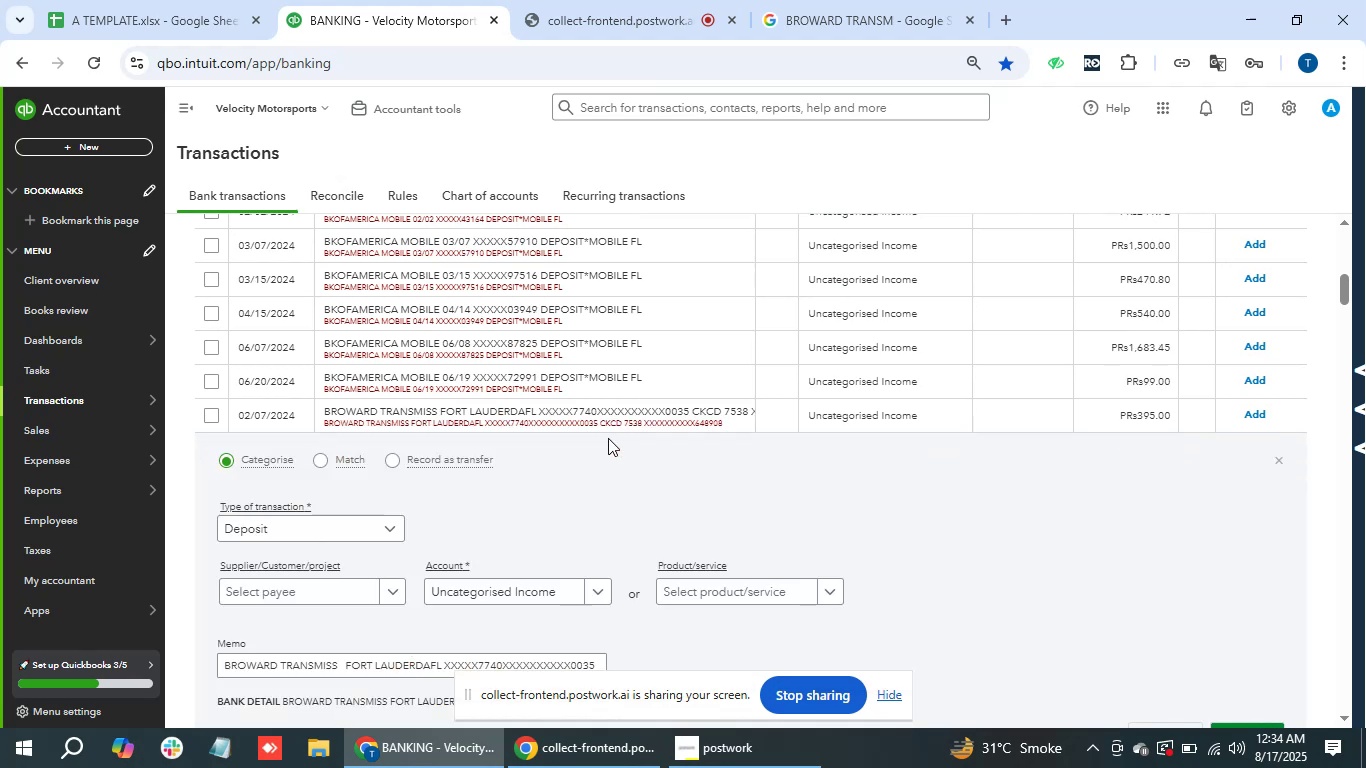 
left_click([606, 438])
 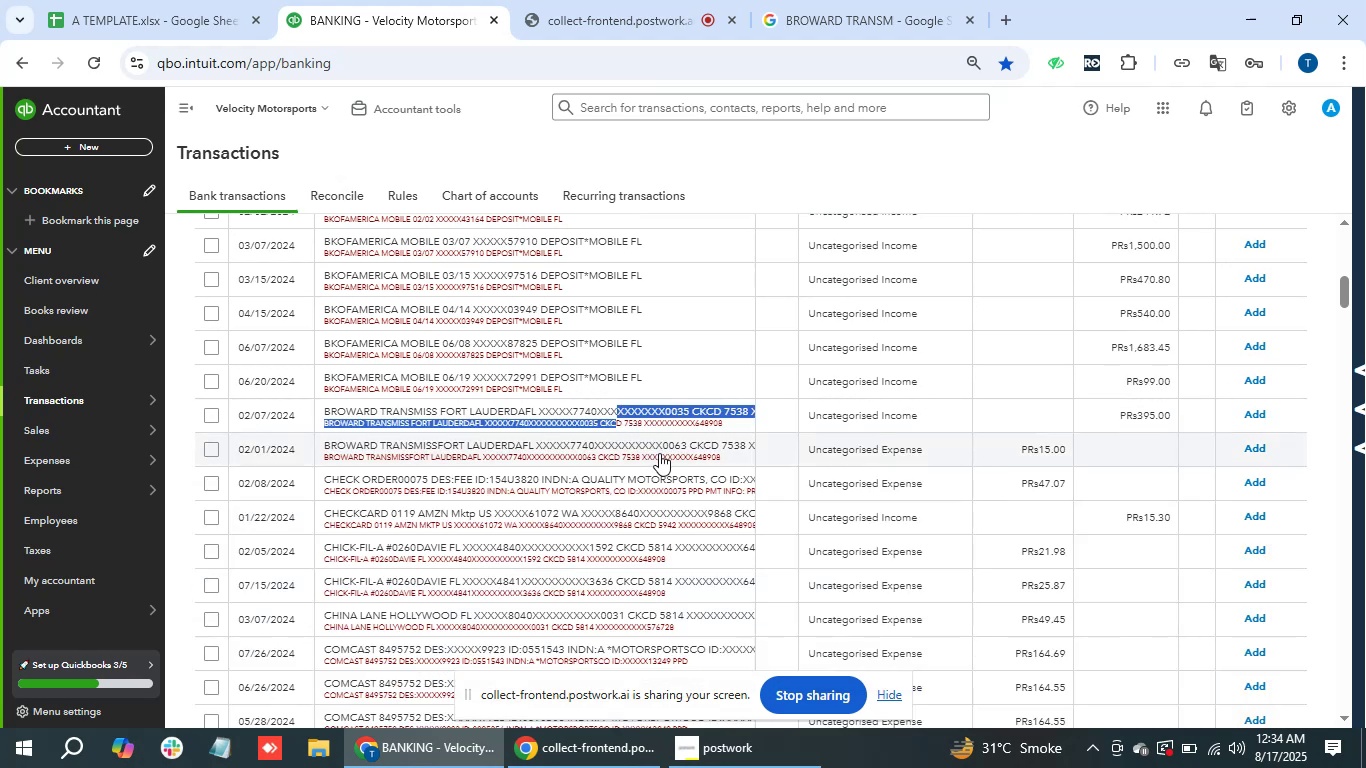 
left_click([659, 453])
 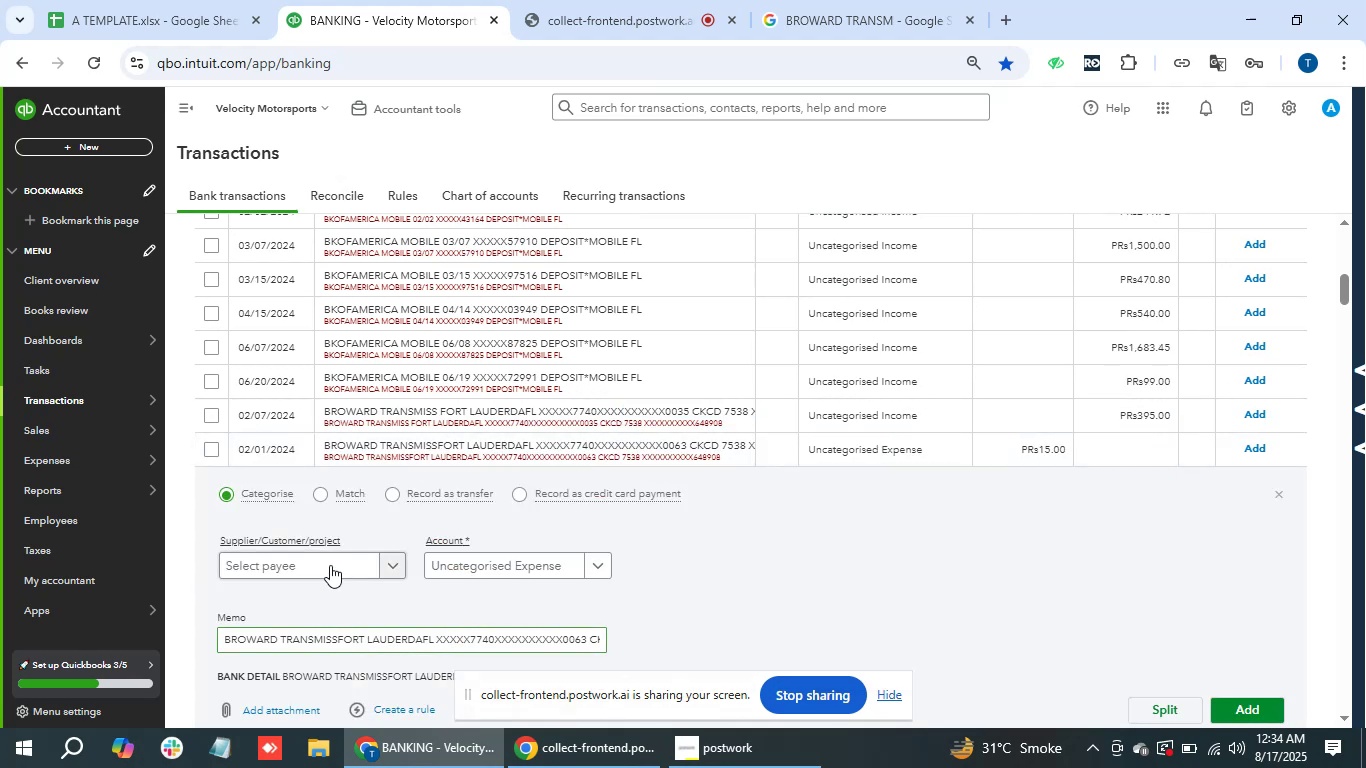 
left_click([329, 564])
 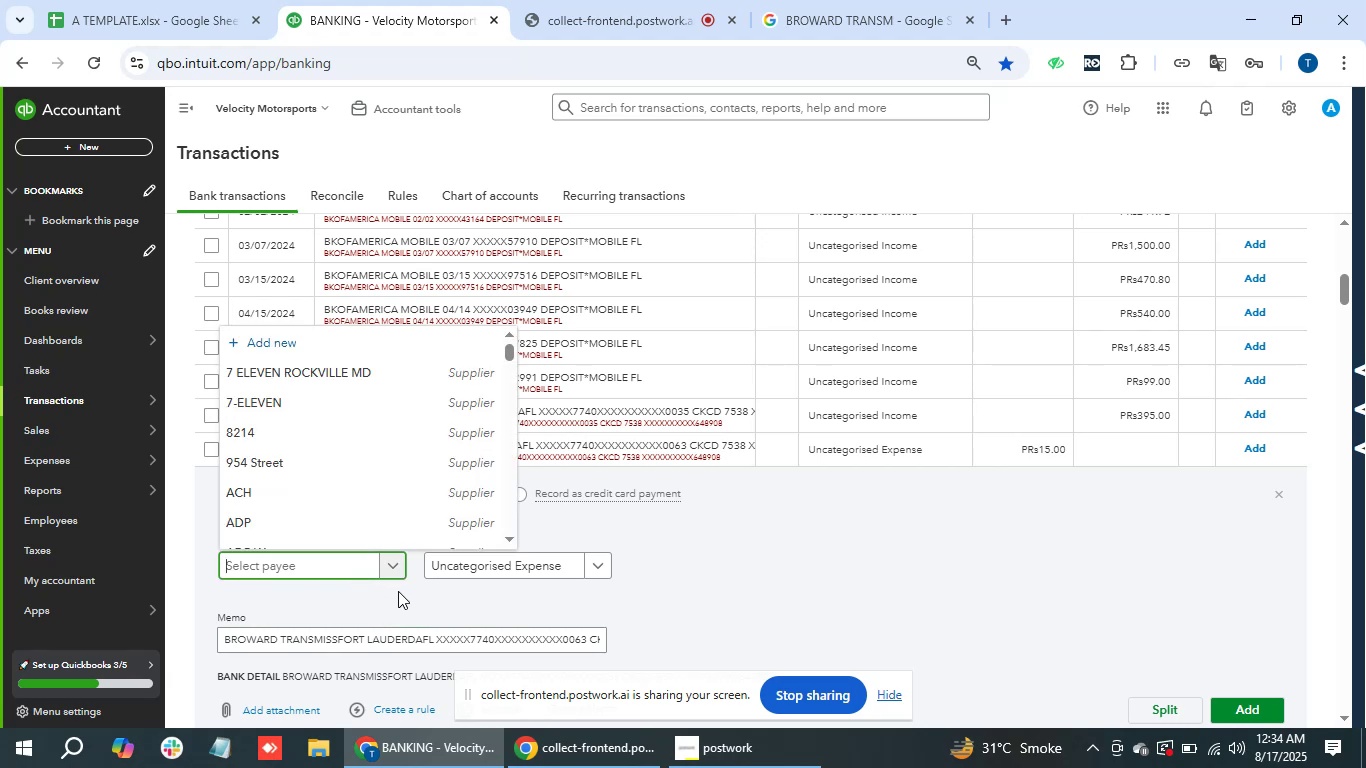 
key(Control+V)
 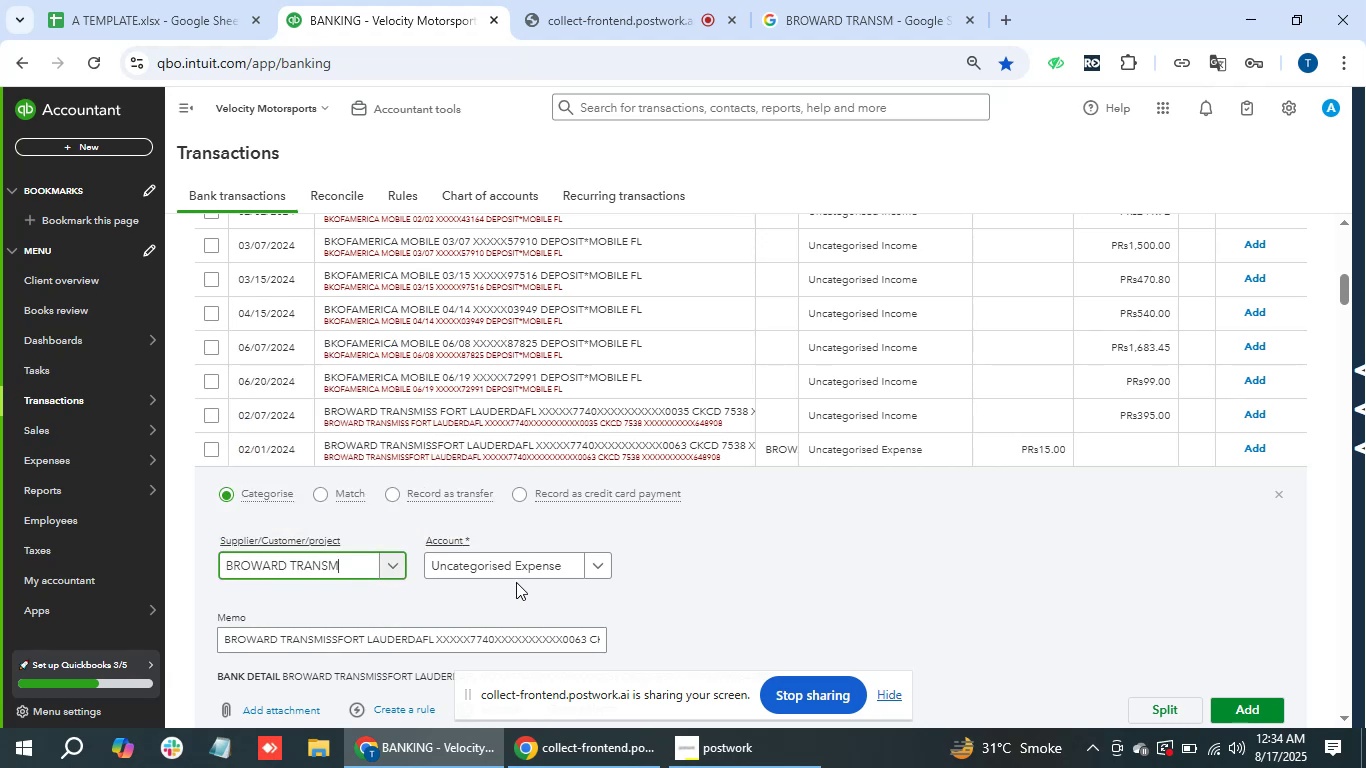 
left_click([547, 564])
 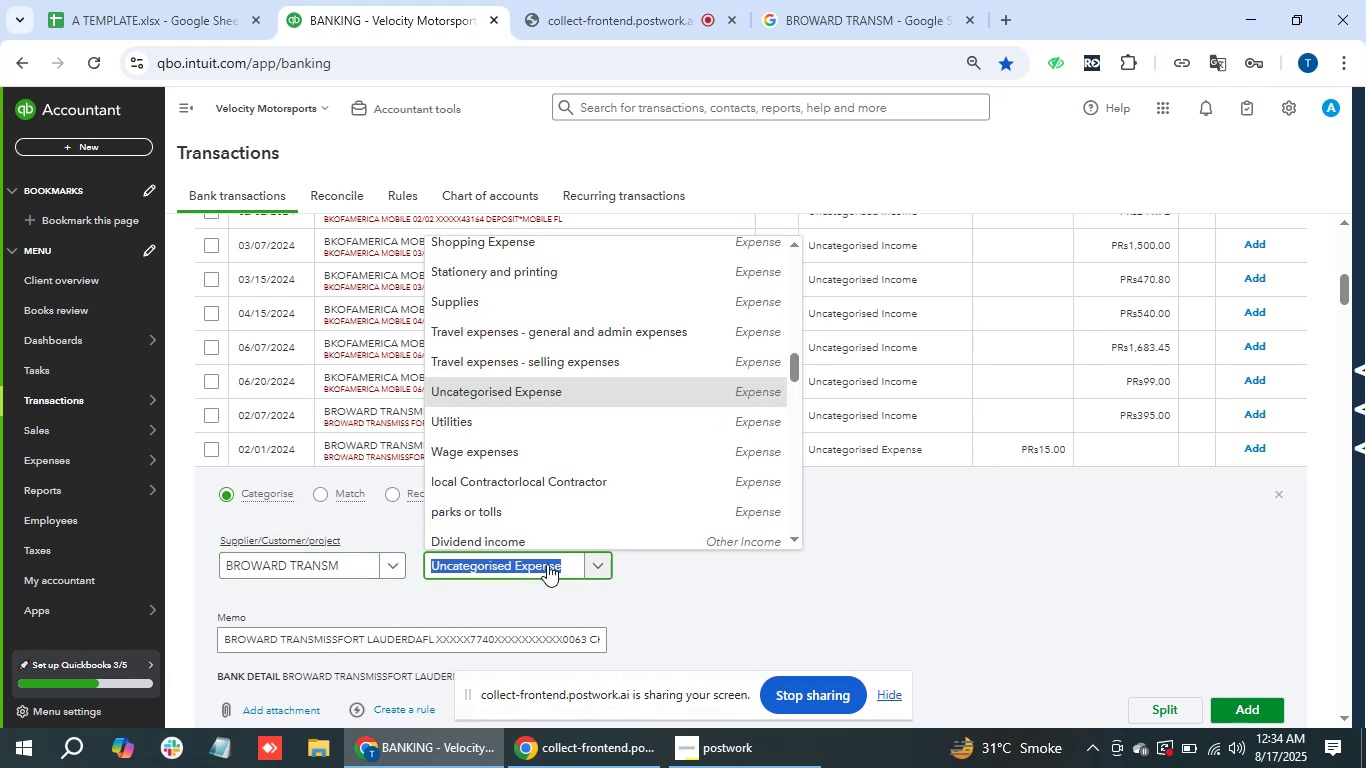 
key(Enter)
 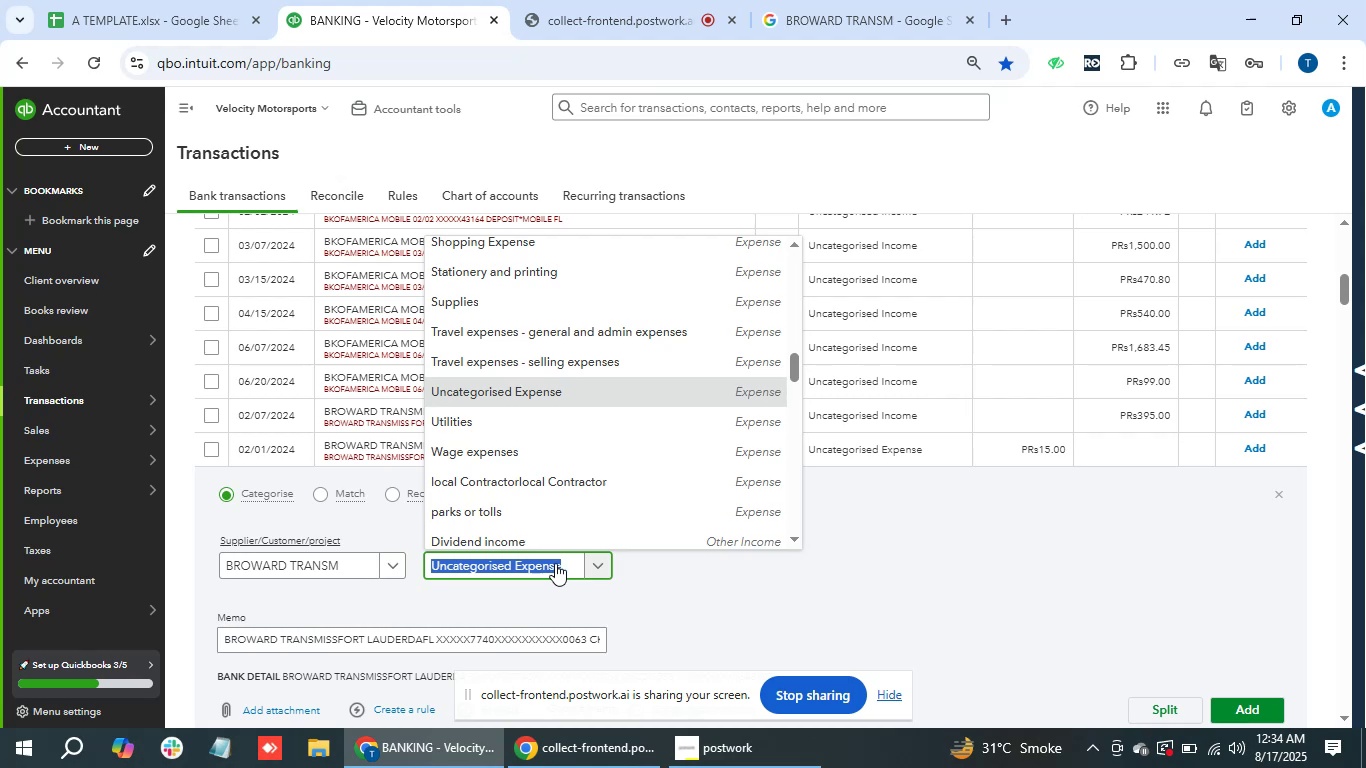 
left_click([879, 545])
 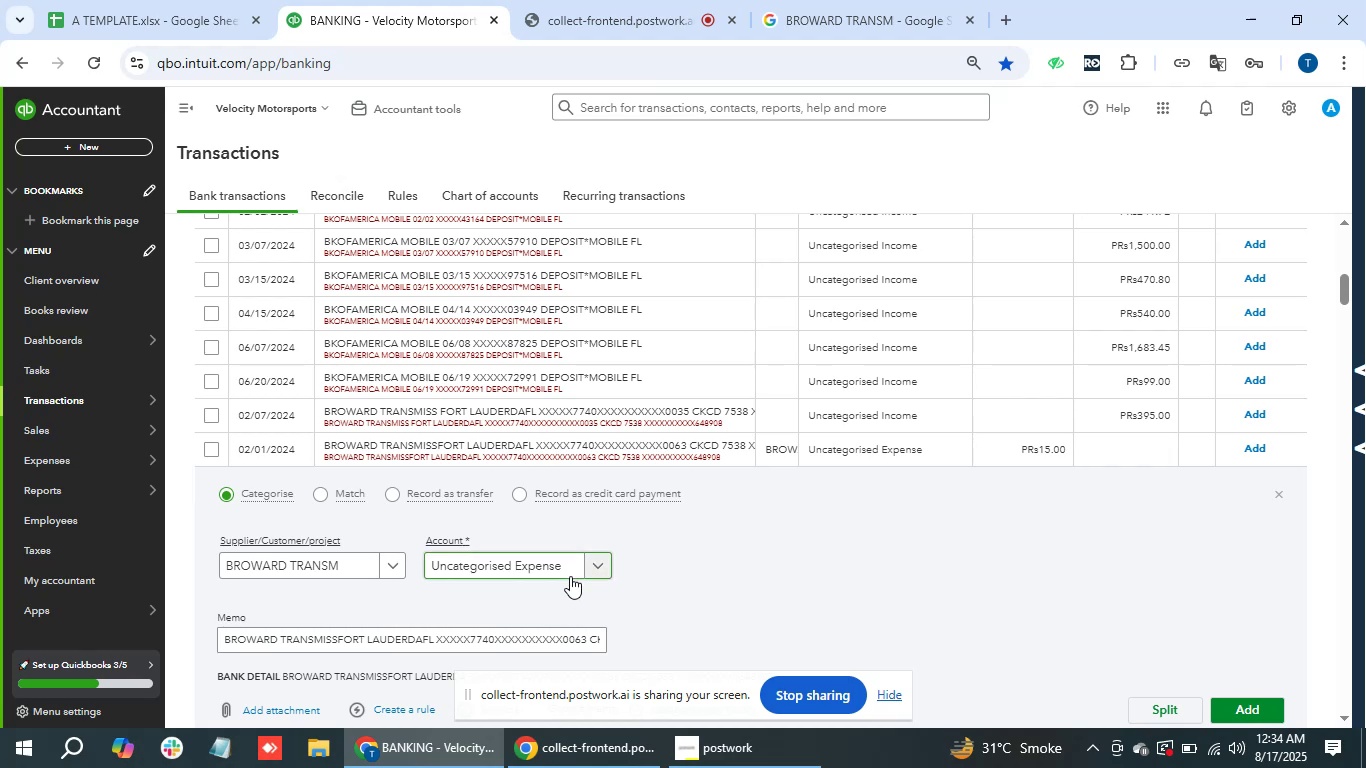 
wait(14.35)
 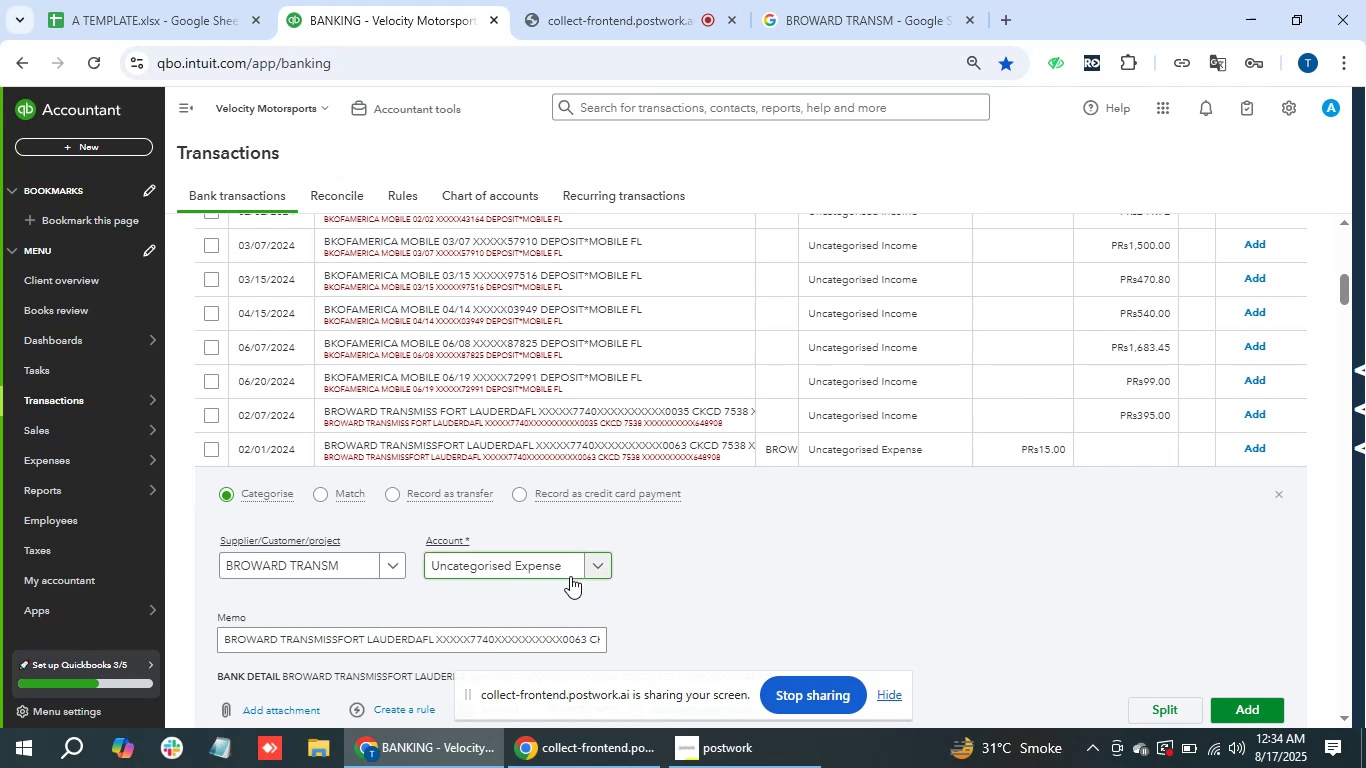 
left_click([1244, 709])
 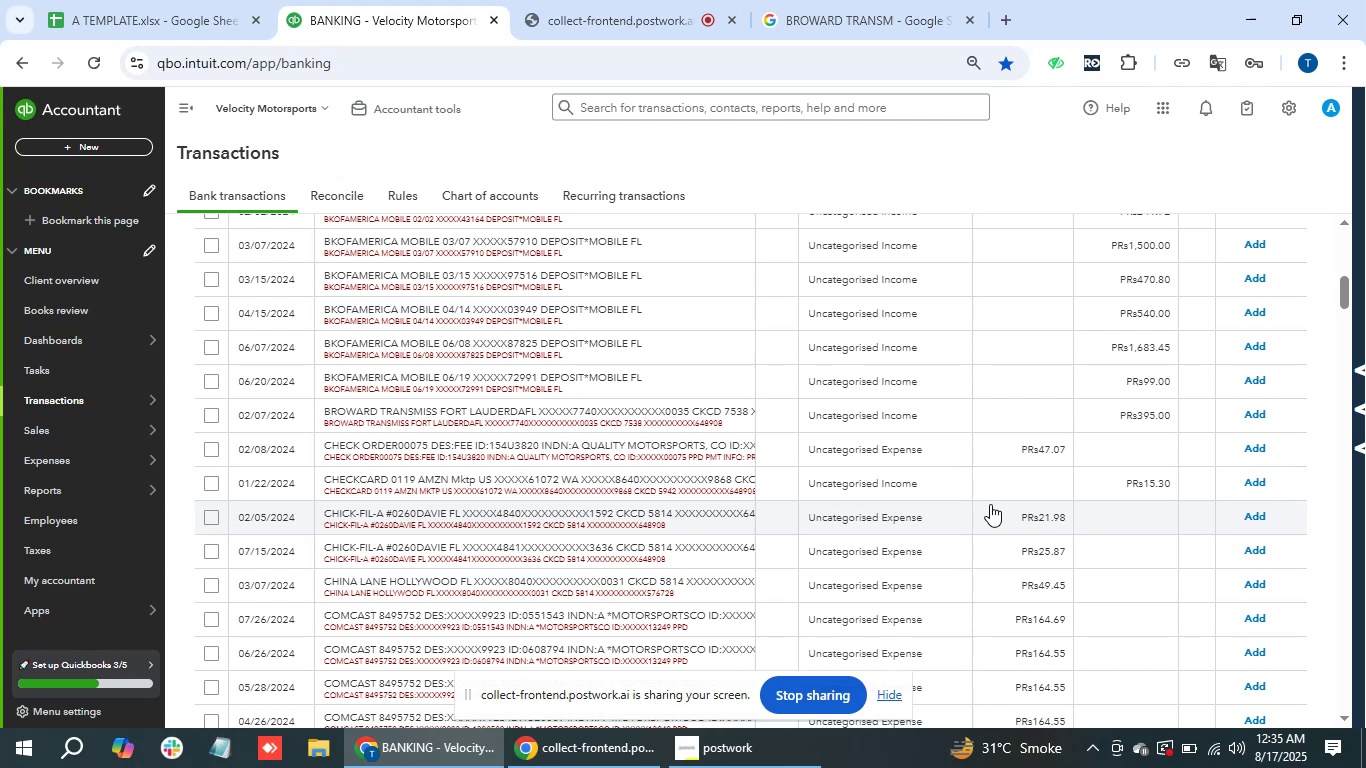 
wait(46.63)
 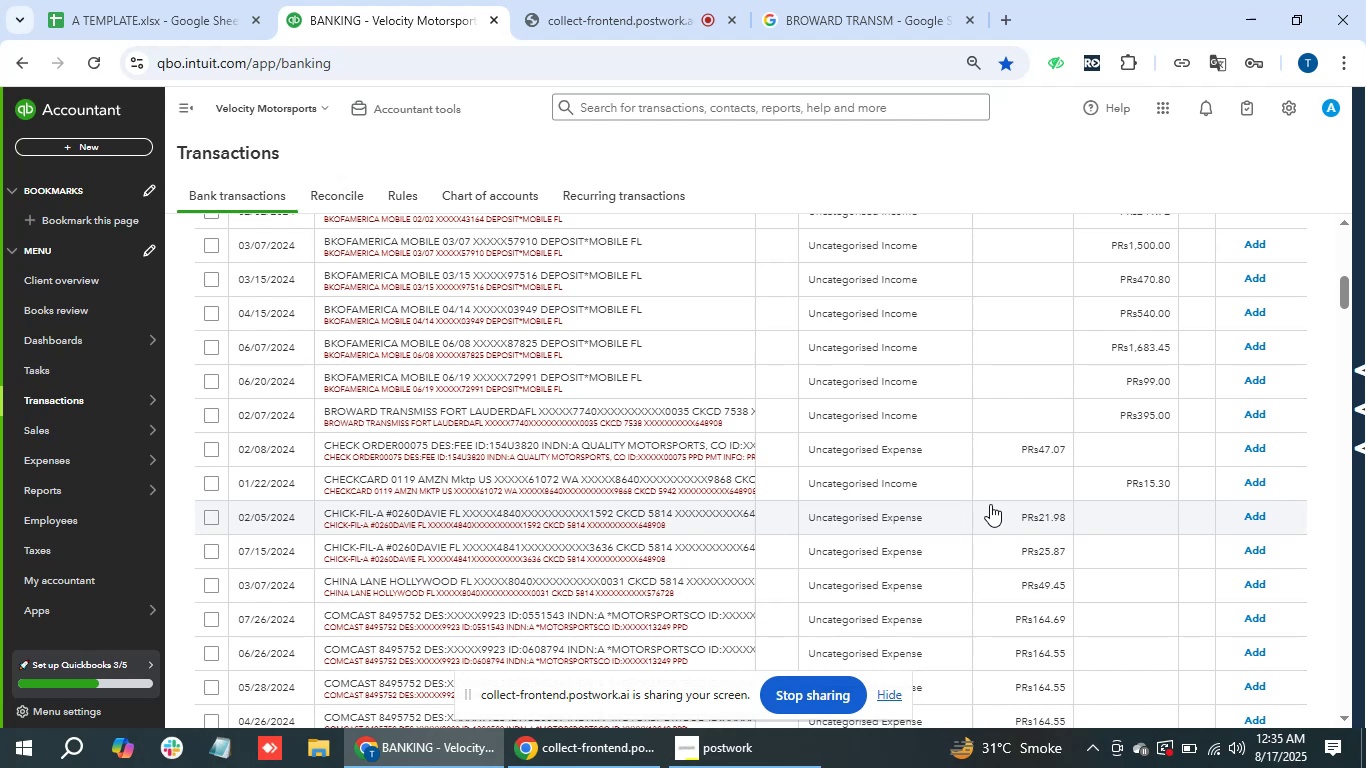 
left_click([517, 445])
 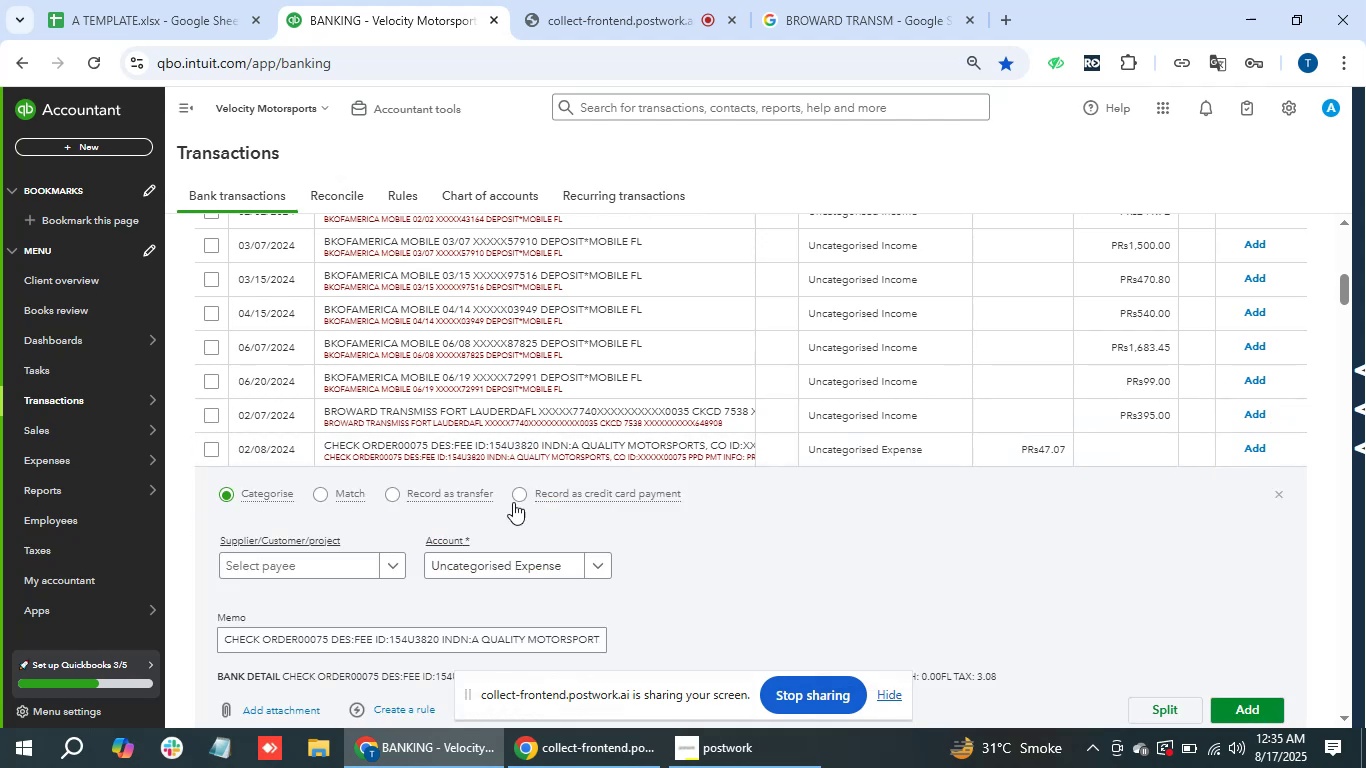 
mouse_move([383, 560])
 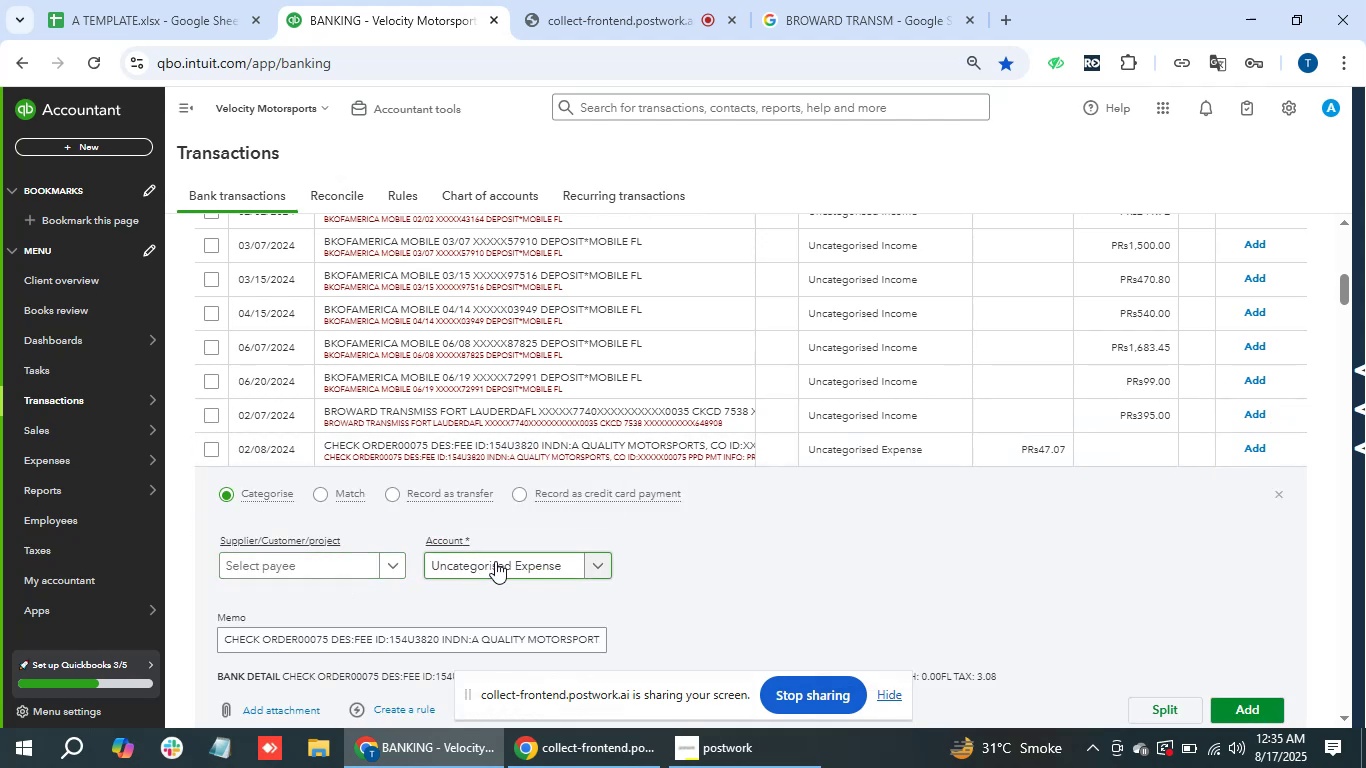 
left_click([496, 561])
 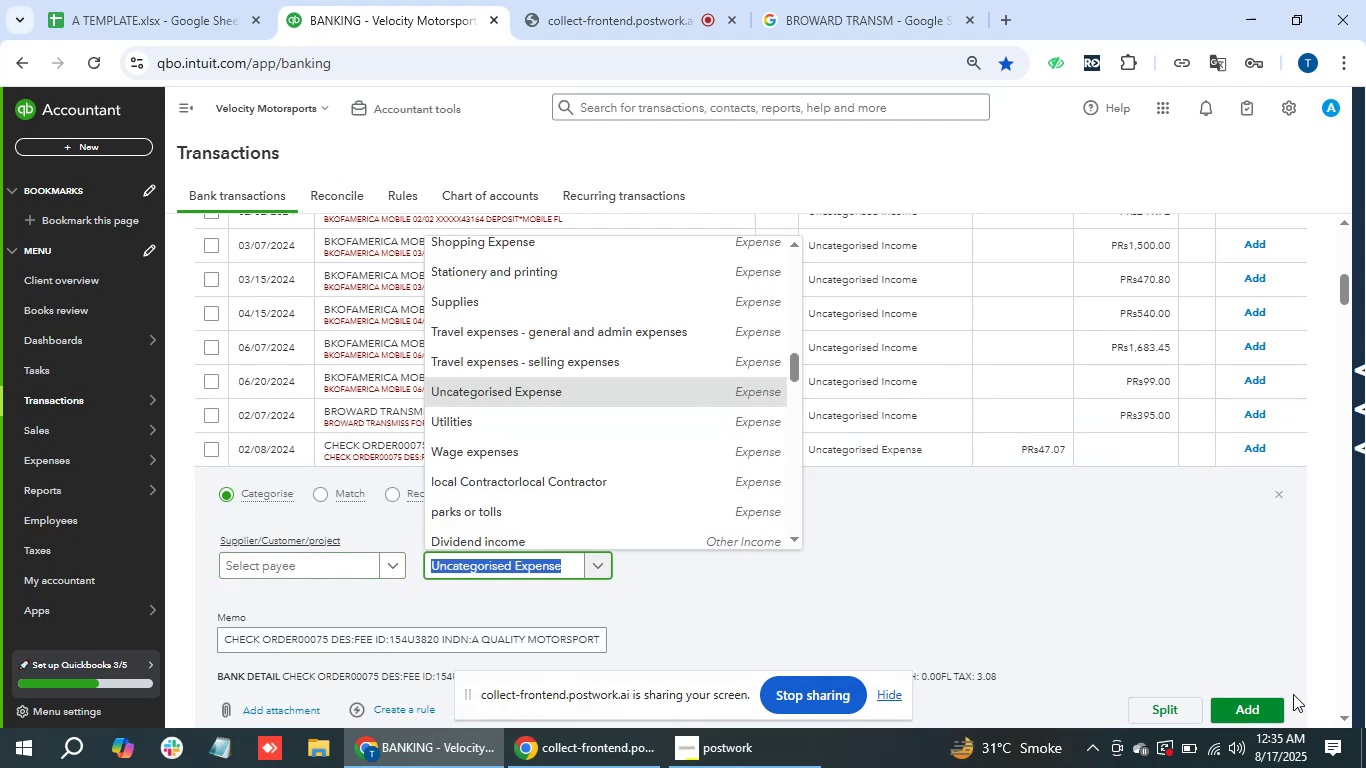 
double_click([1271, 706])
 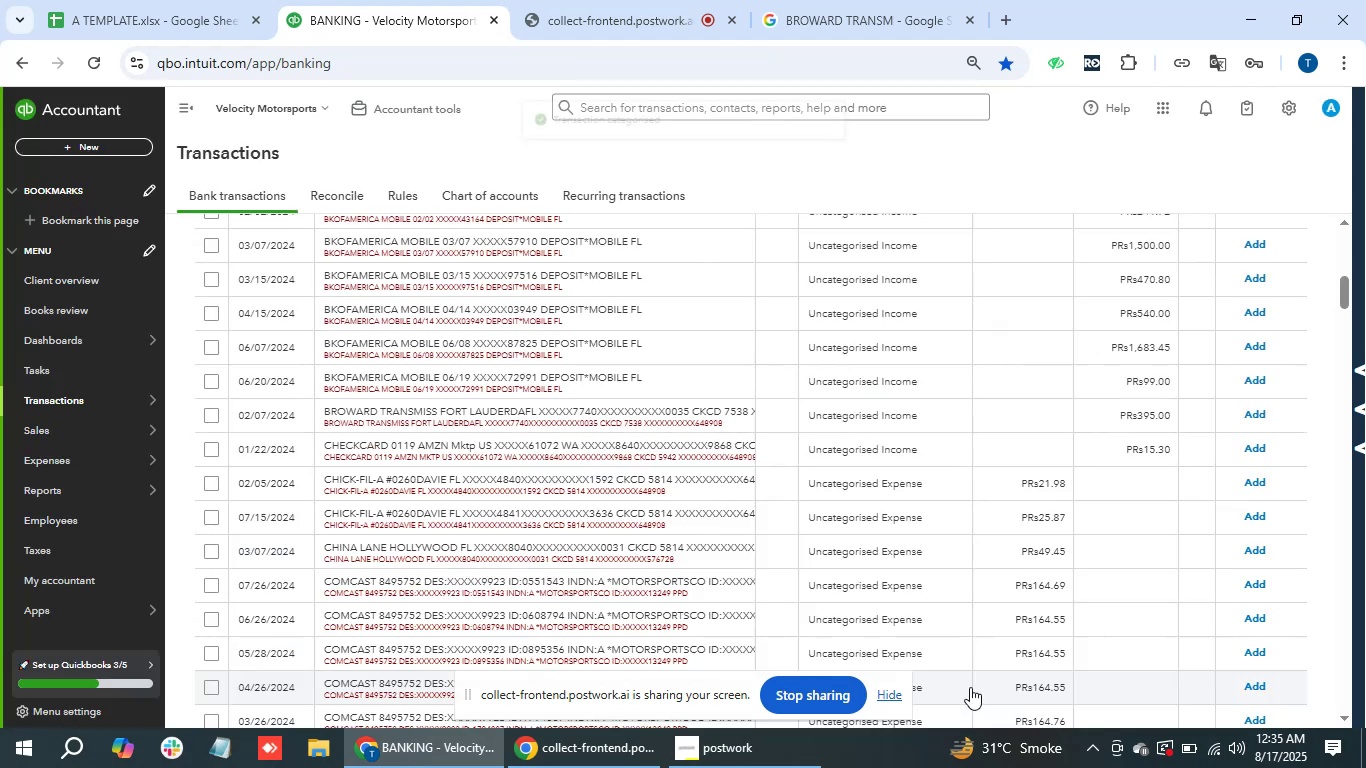 
wait(8.09)
 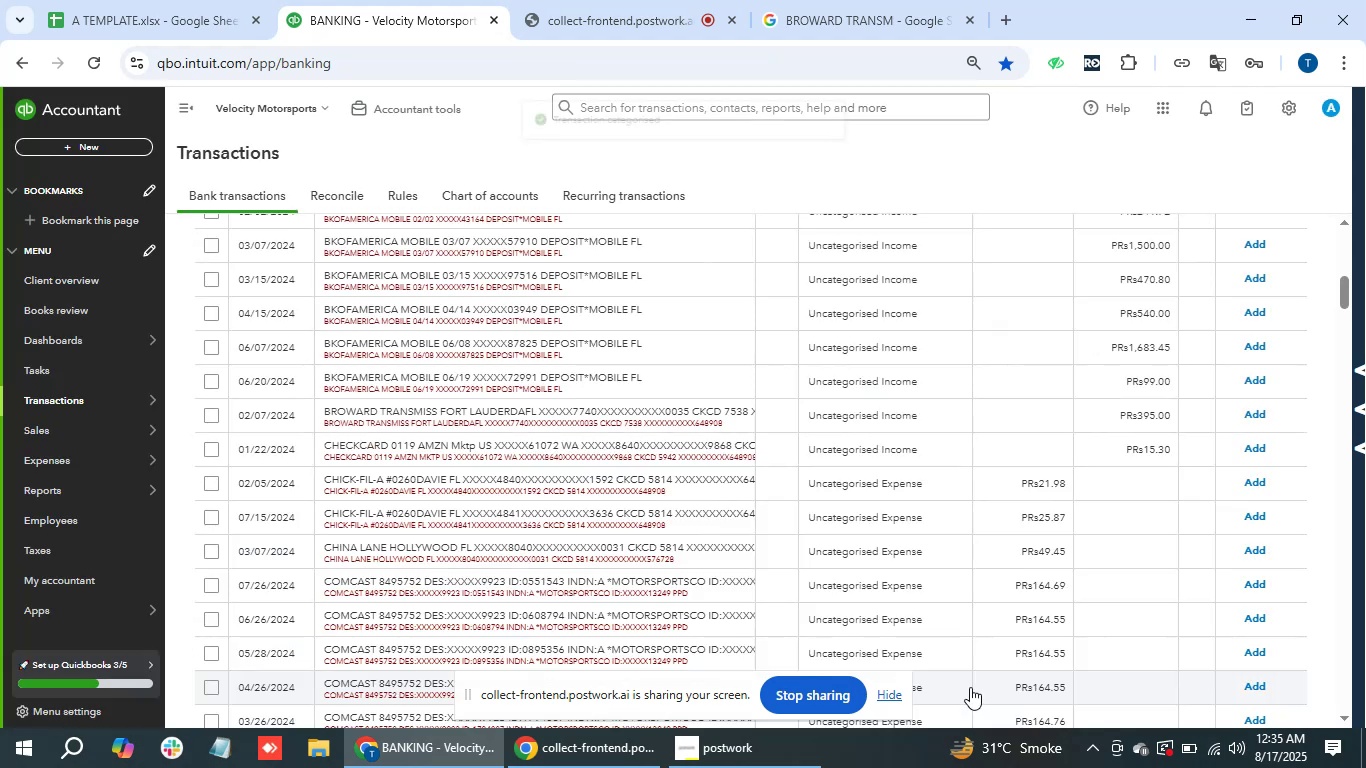 
scroll: coordinate [586, 448], scroll_direction: up, amount: 3.0
 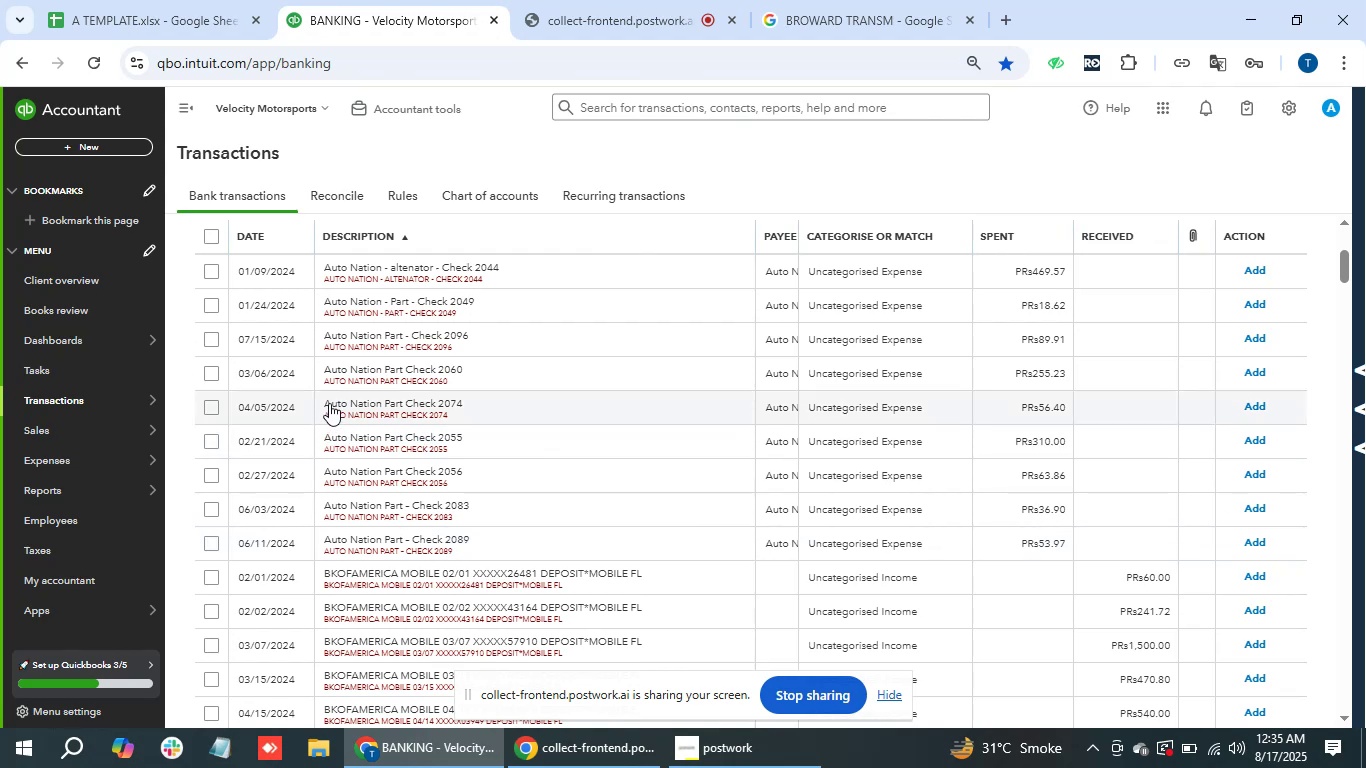 
left_click_drag(start_coordinate=[328, 401], to_coordinate=[358, 150])
 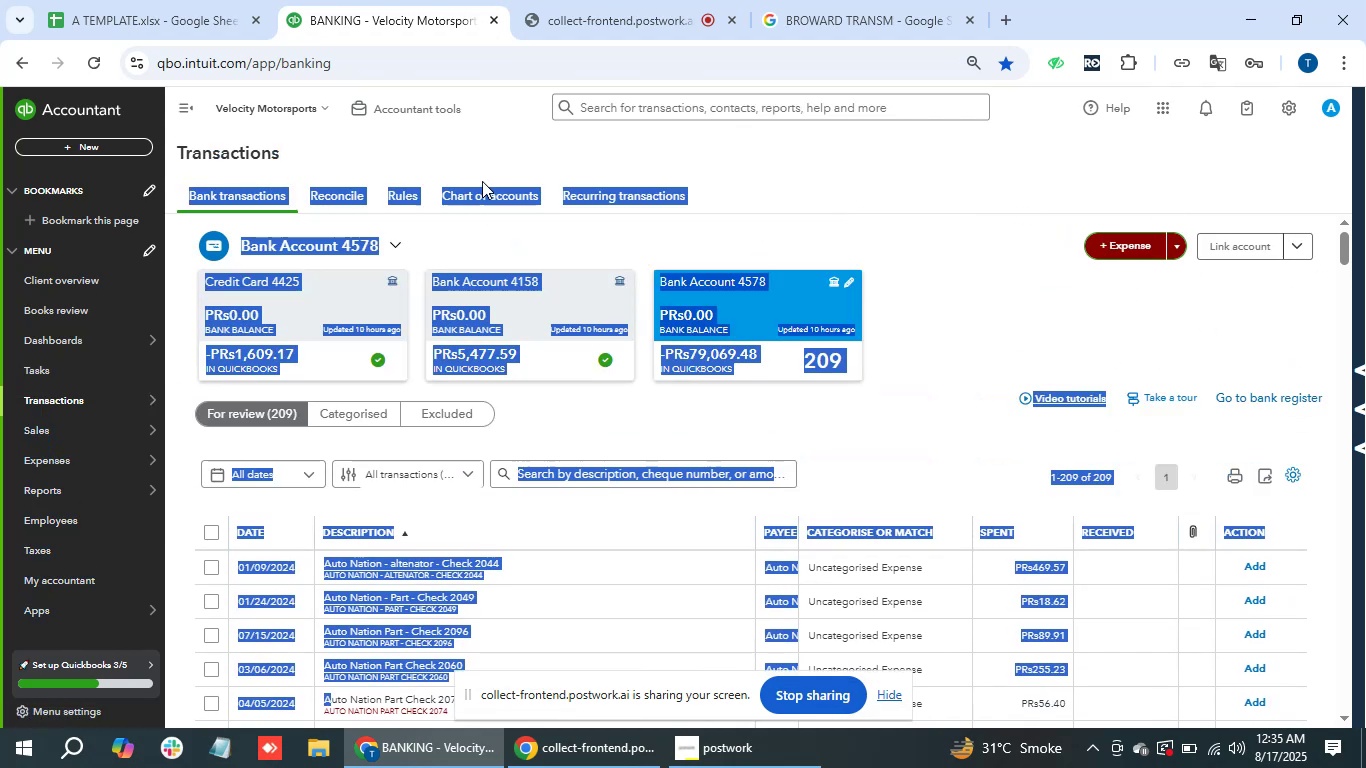 
left_click([470, 159])
 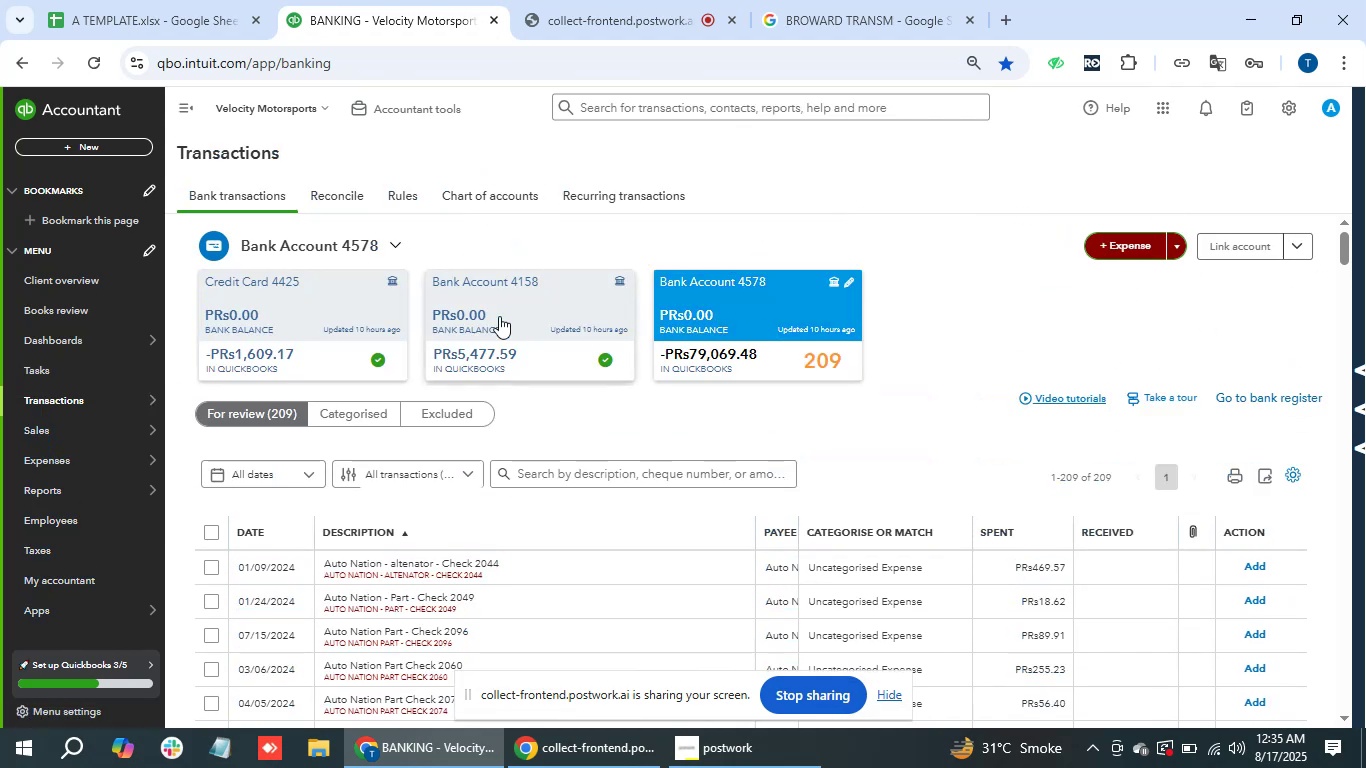 
scroll: coordinate [706, 507], scroll_direction: down, amount: 1.0
 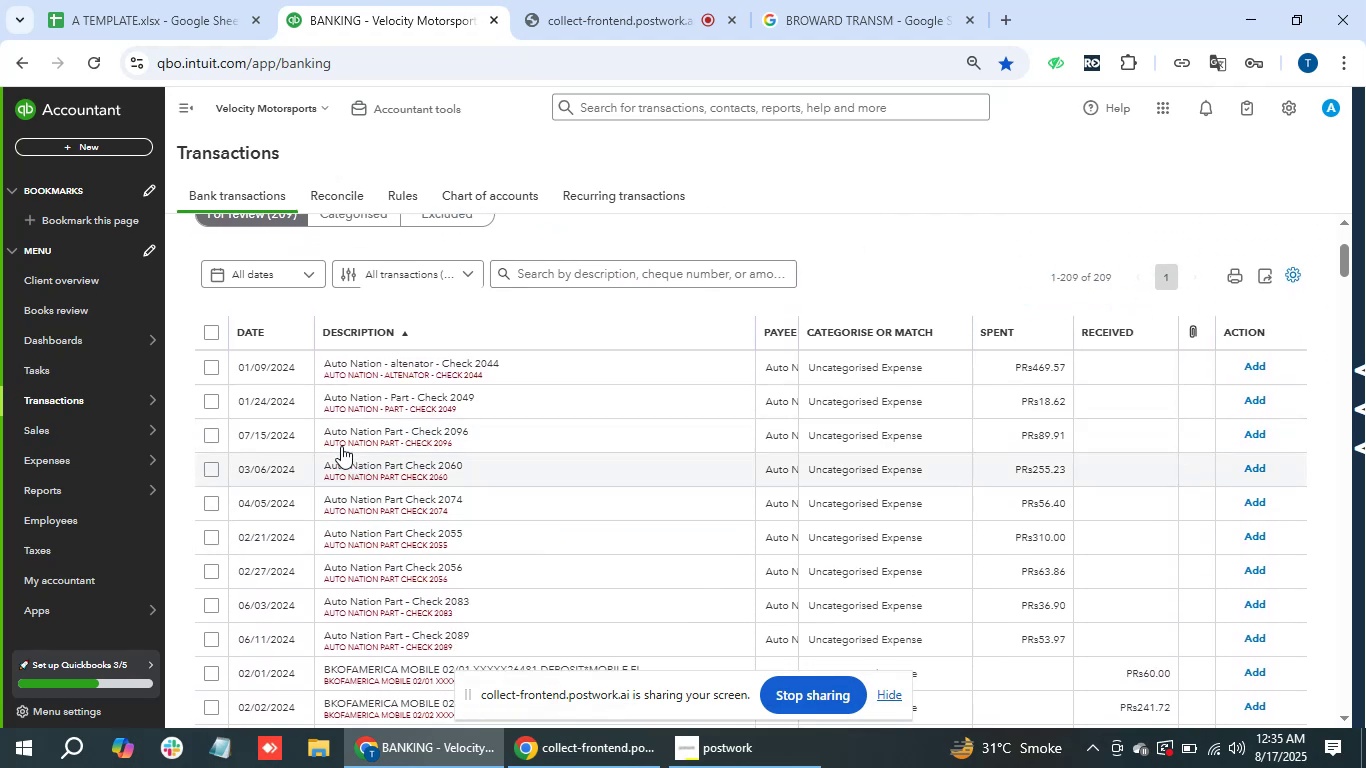 
left_click_drag(start_coordinate=[323, 430], to_coordinate=[401, 431])
 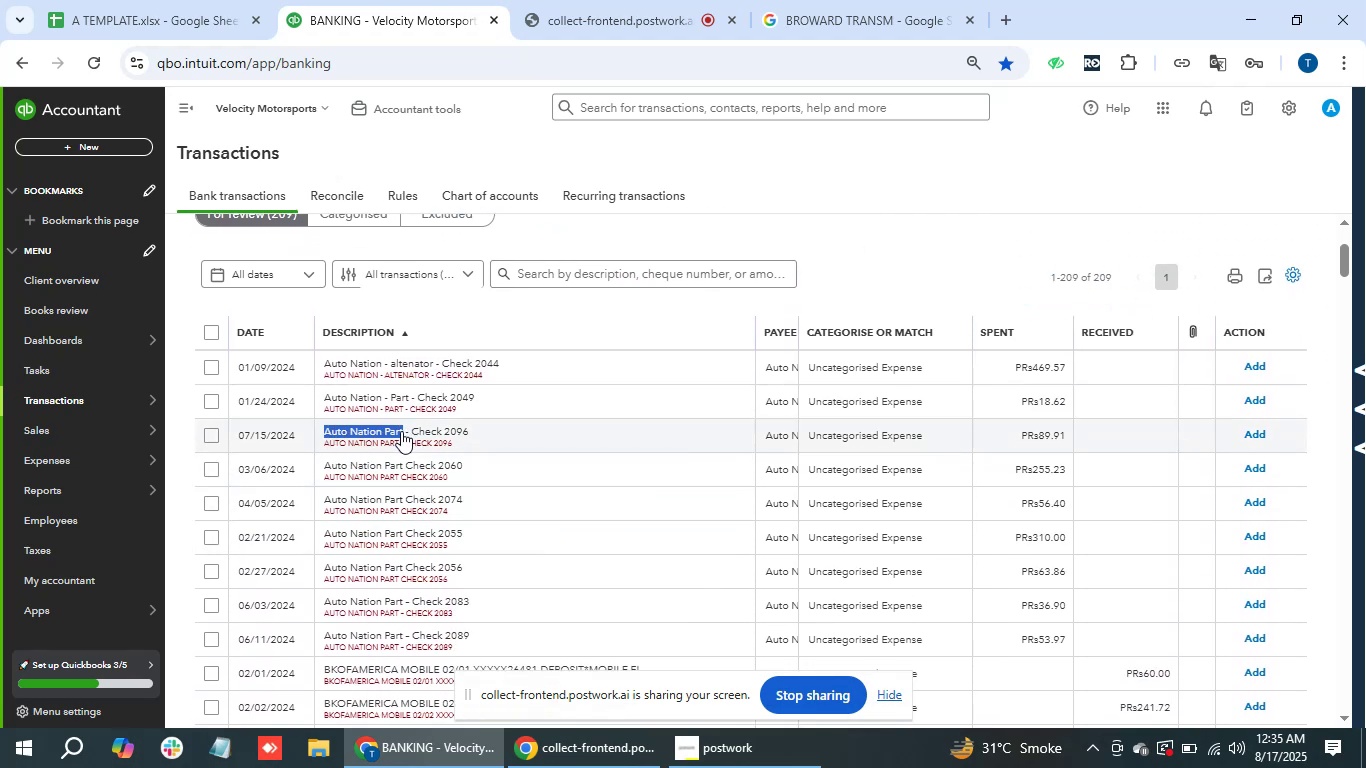 
key(Control+C)
 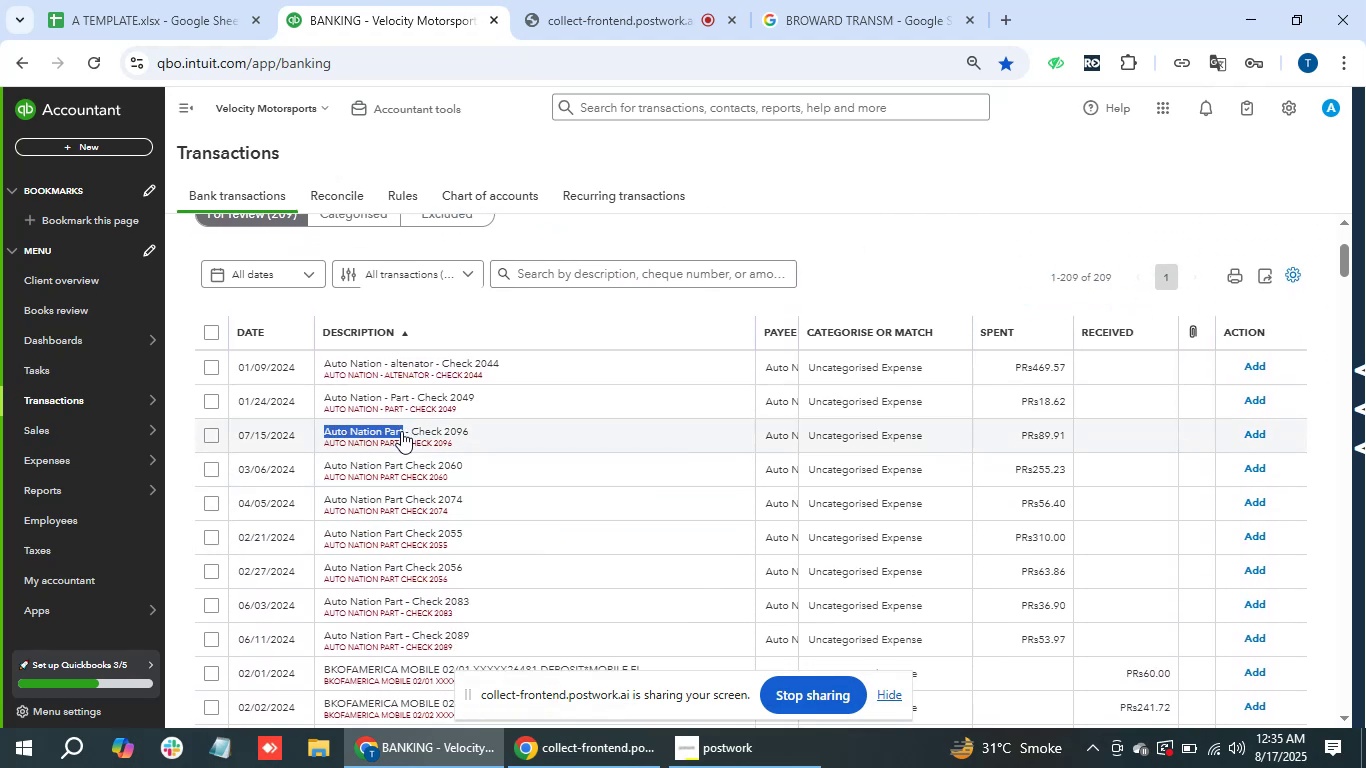 
key(Control+C)
 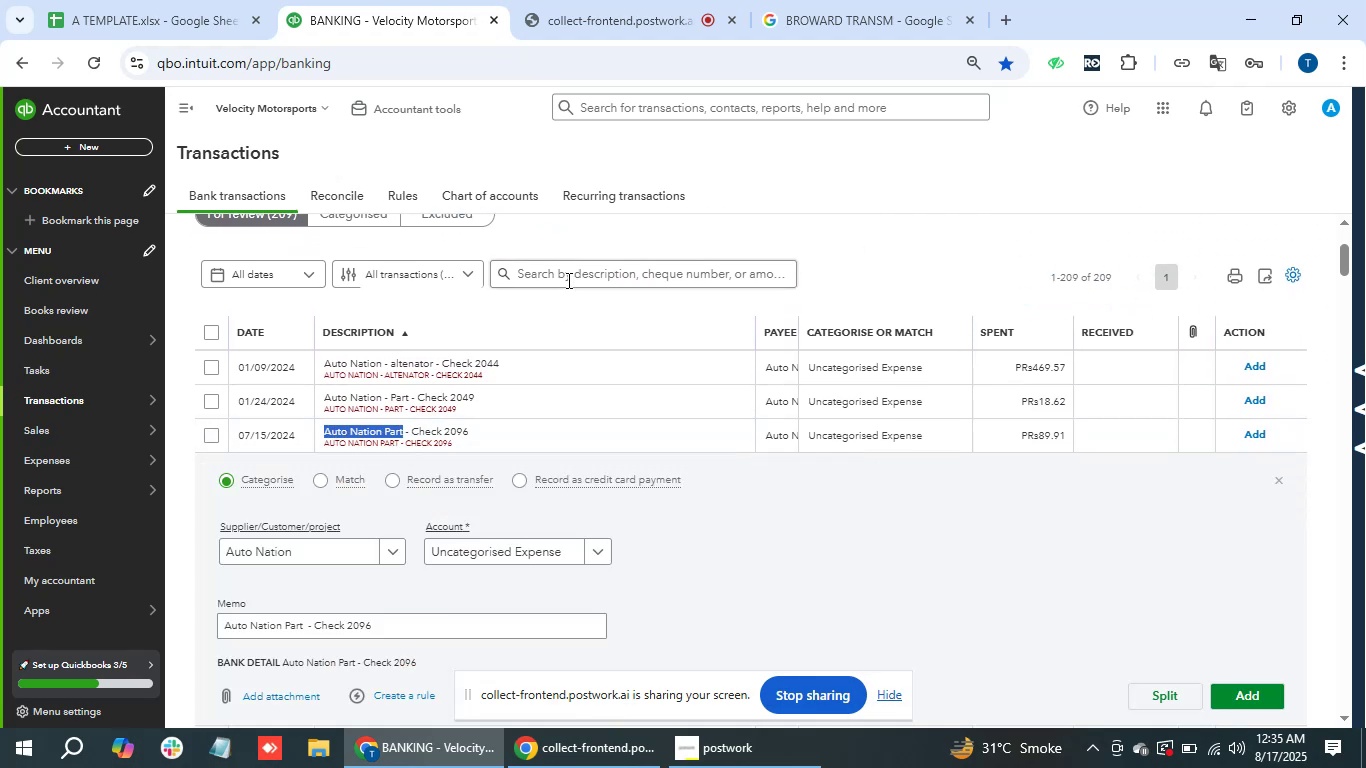 
left_click([597, 261])
 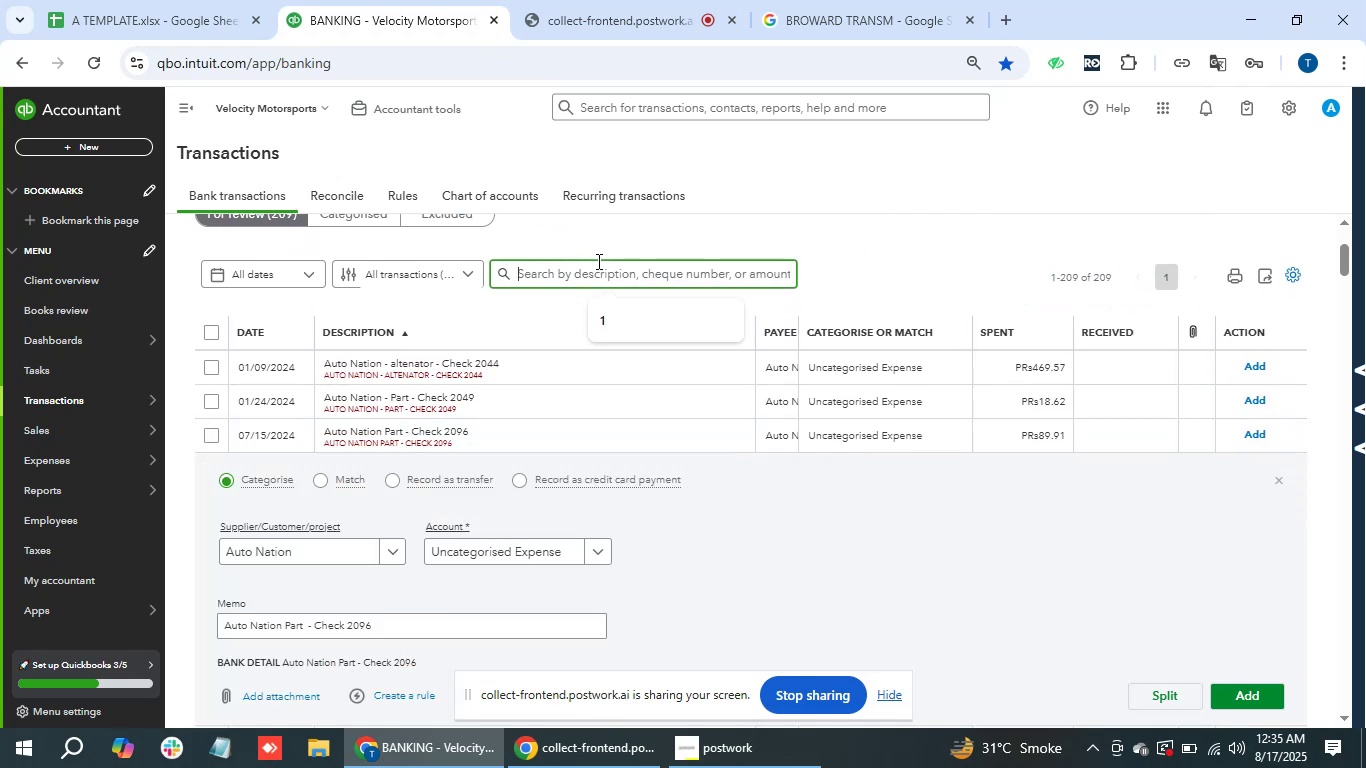 
key(Control+V)
 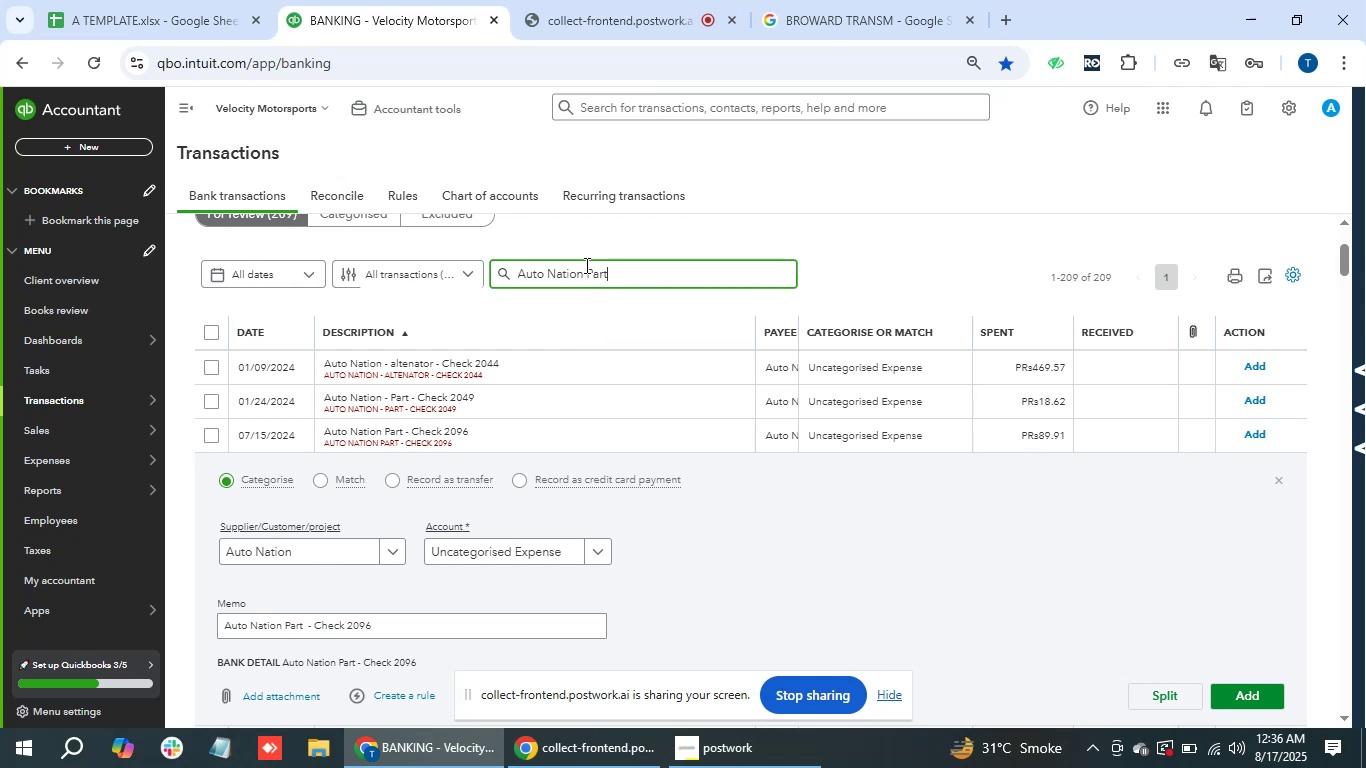 
key(Enter)
 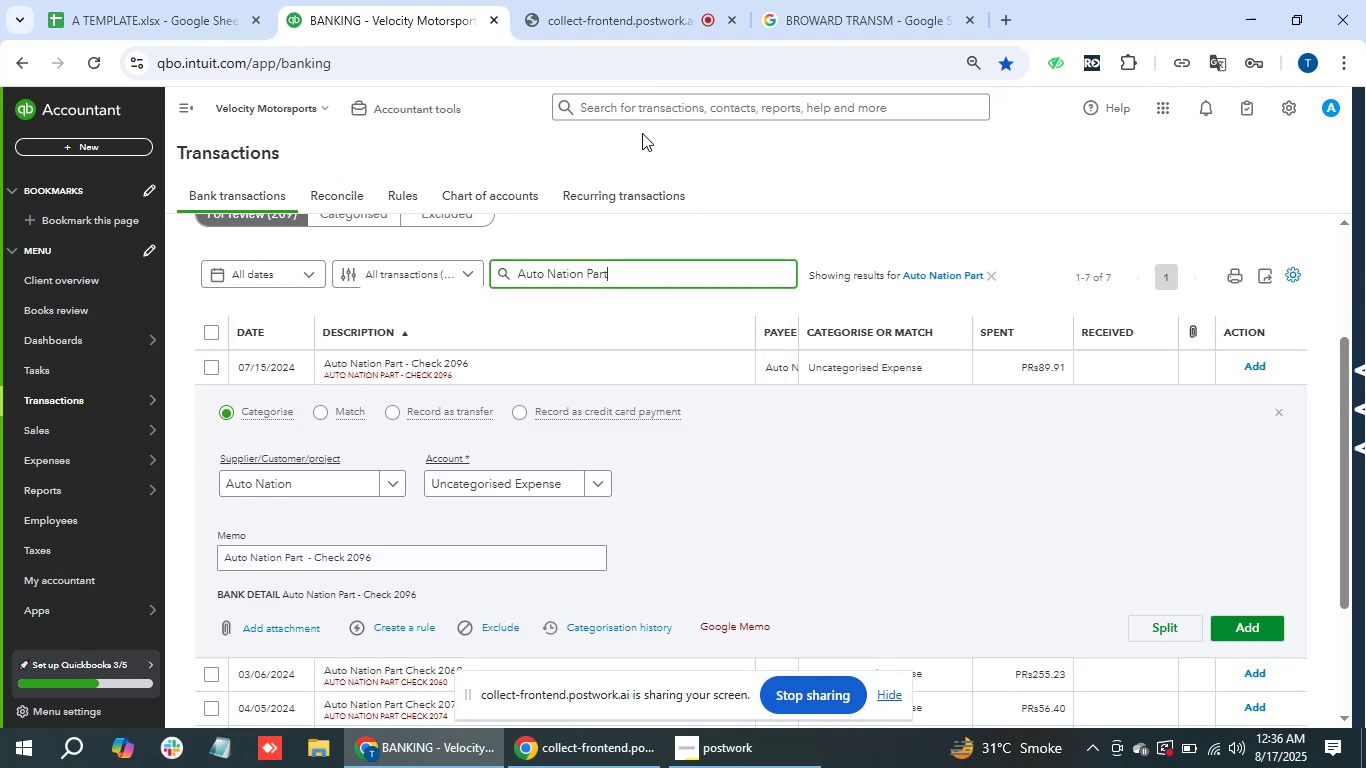 
left_click([729, 361])
 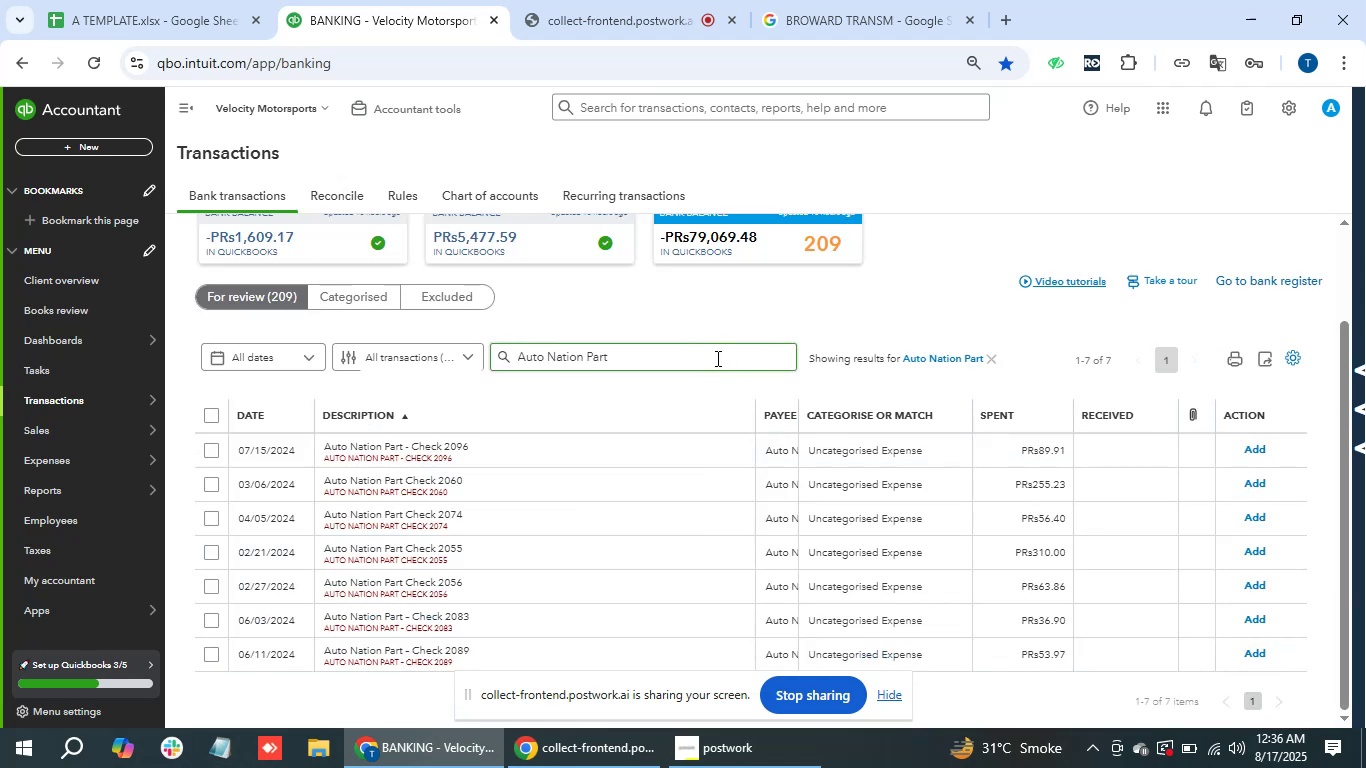 
scroll: coordinate [673, 509], scroll_direction: down, amount: 5.0
 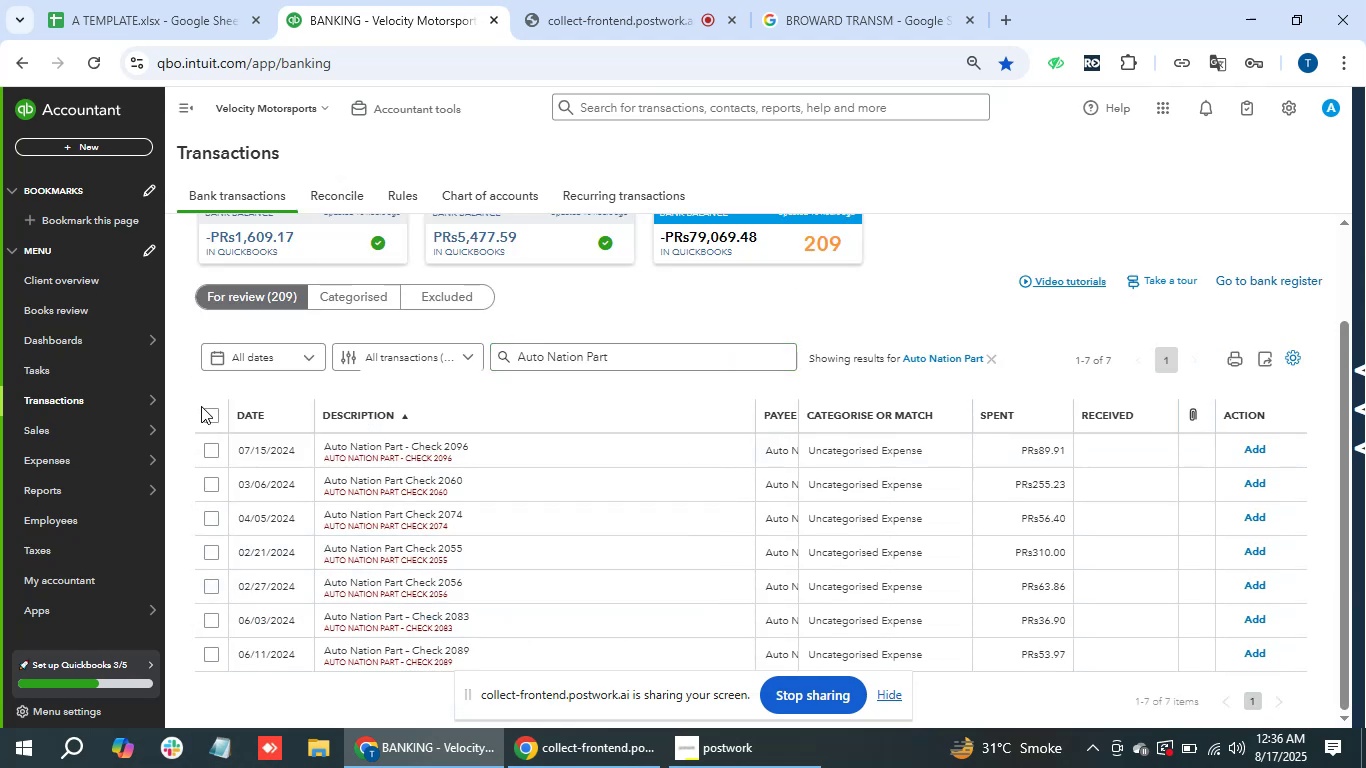 
left_click([208, 414])
 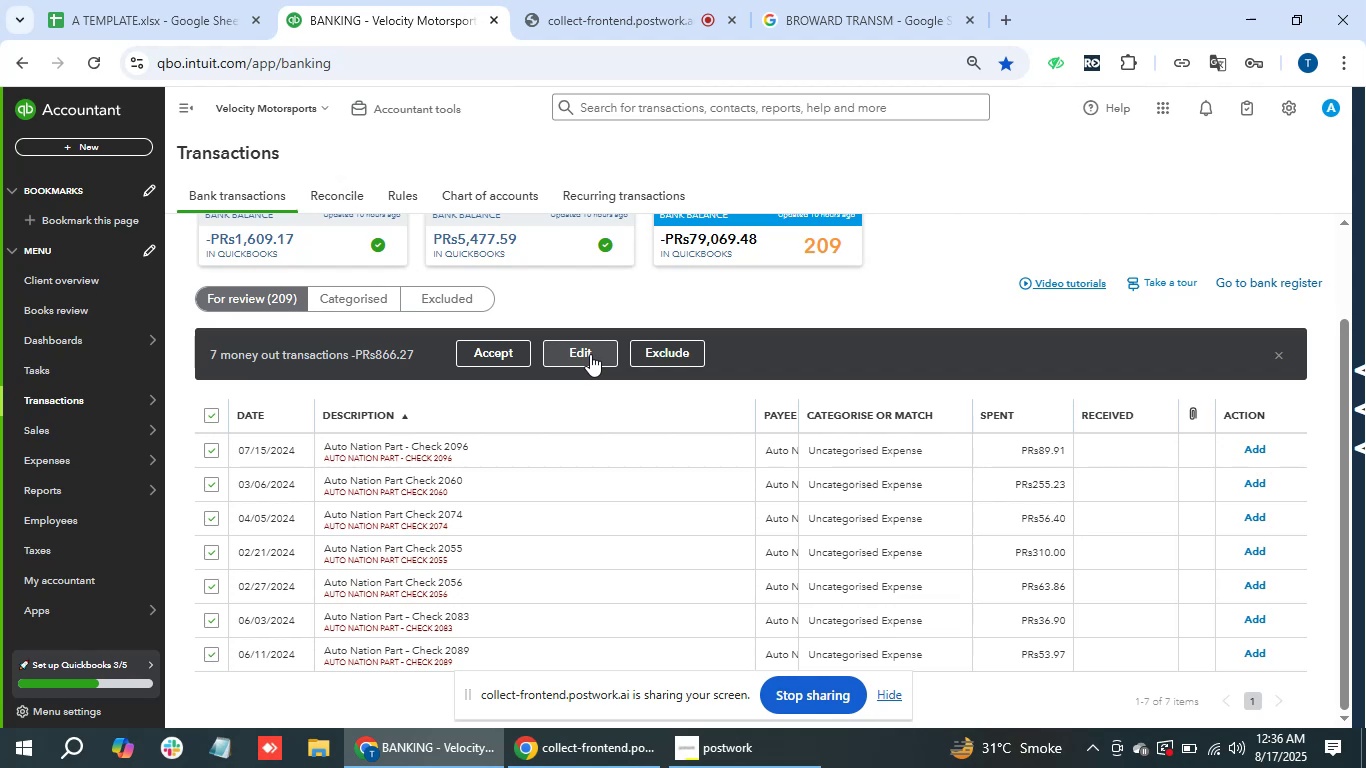 
left_click([590, 354])
 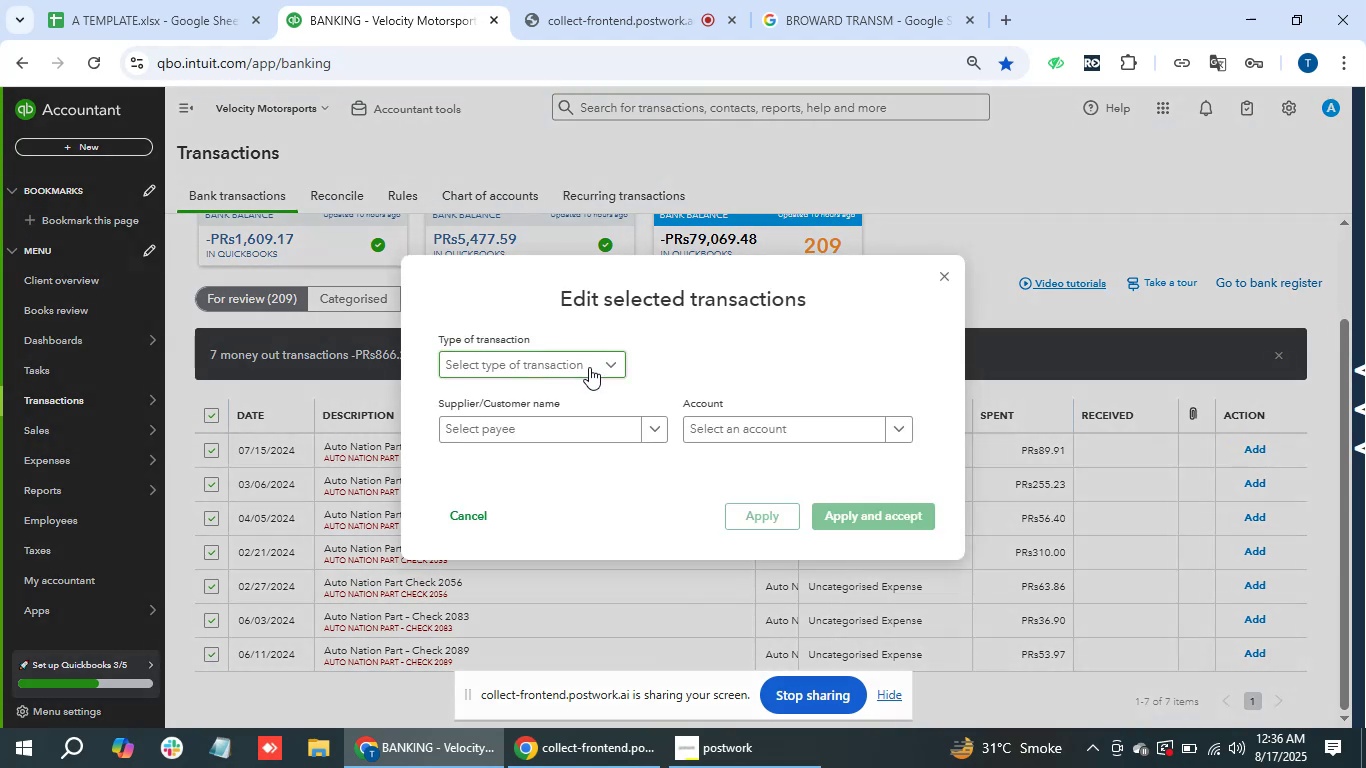 
left_click([589, 367])
 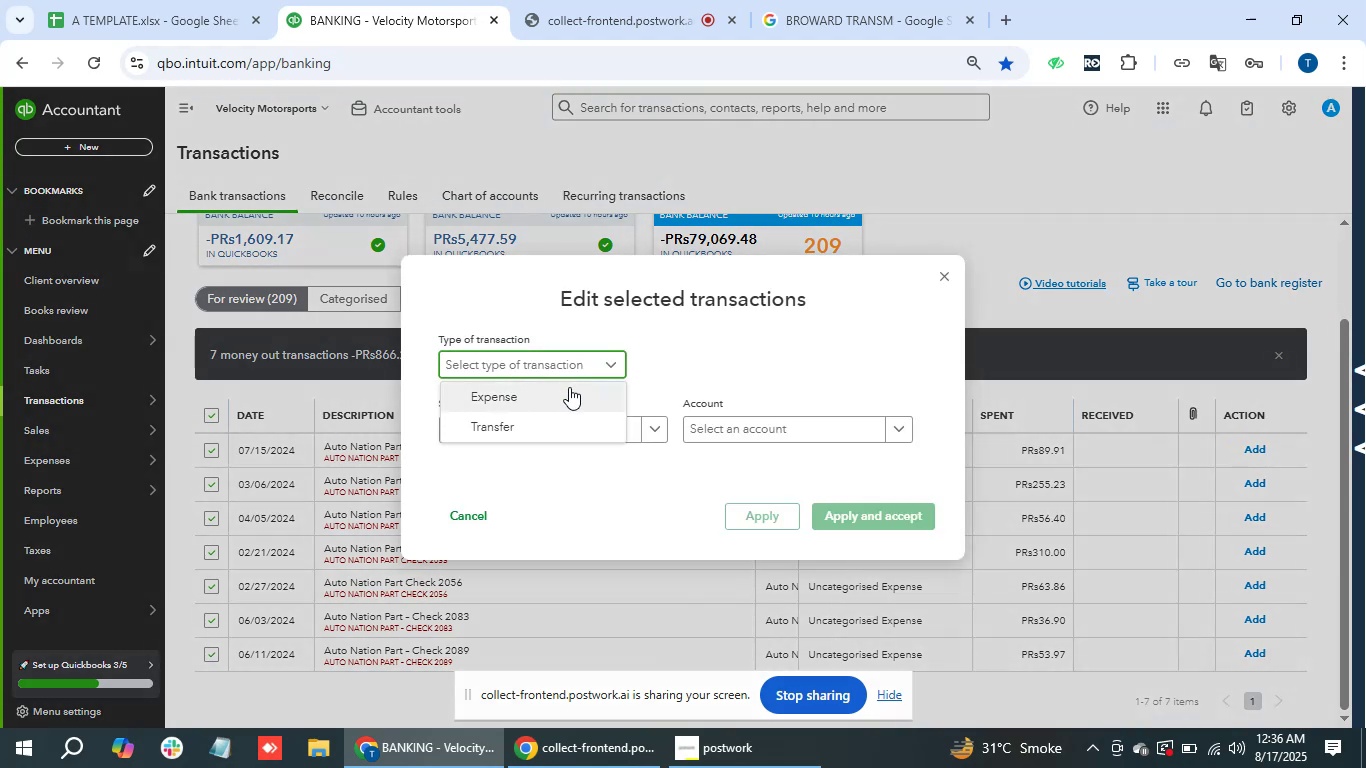 
left_click([569, 387])
 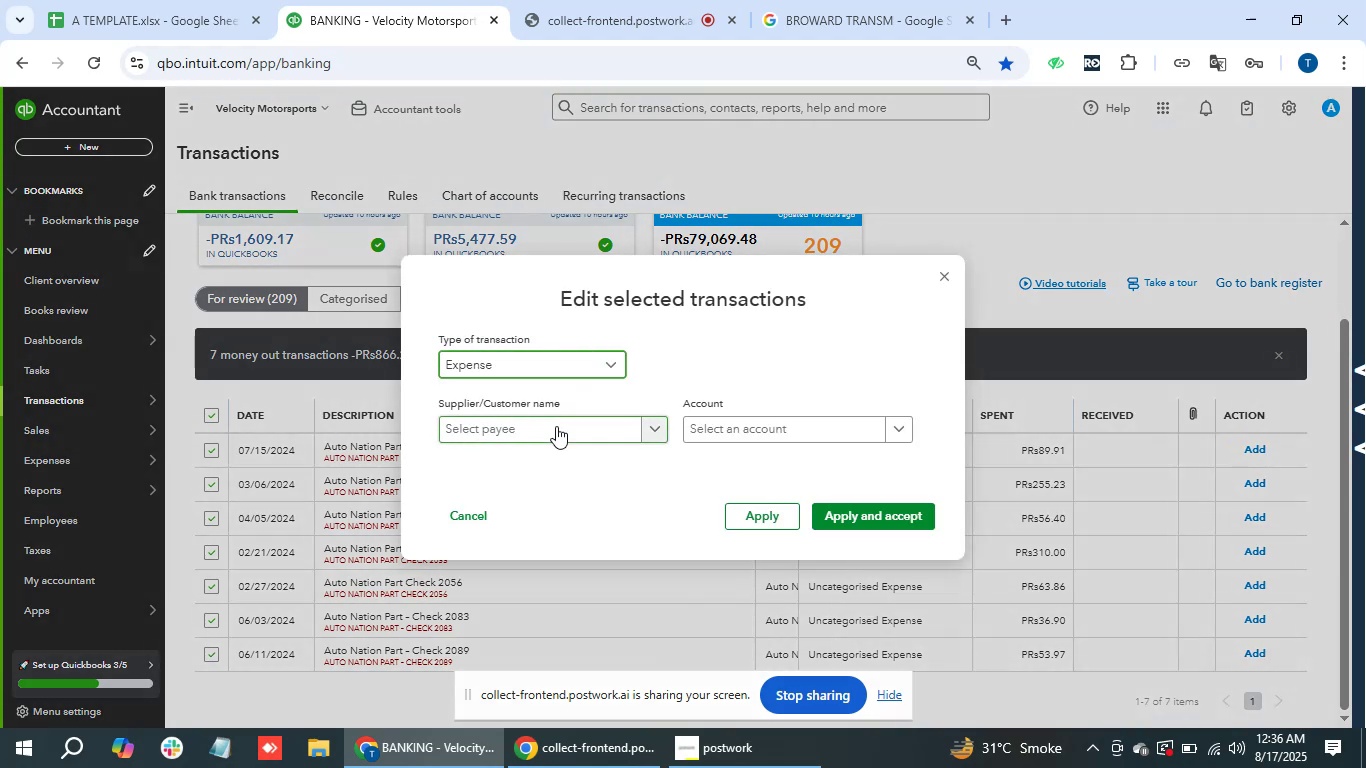 
left_click([556, 426])
 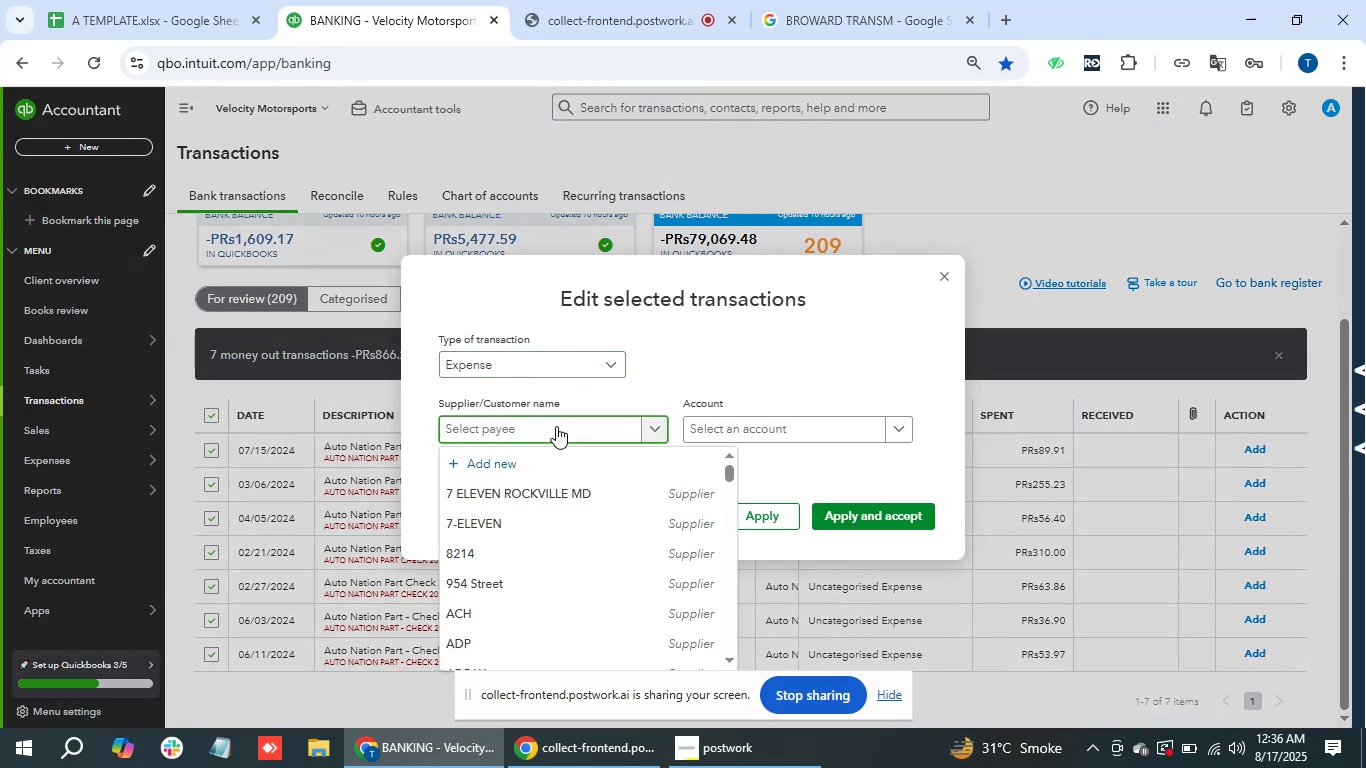 
key(Control+V)
 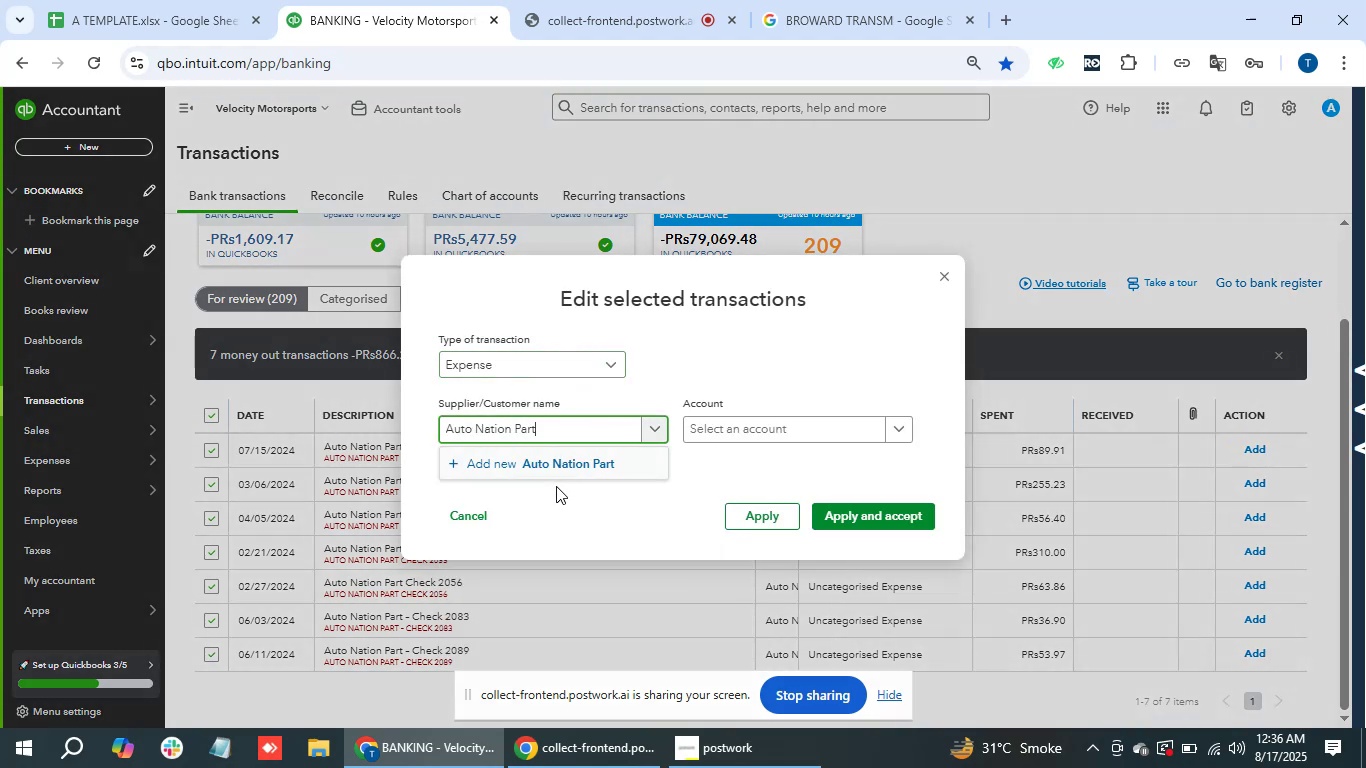 
left_click([537, 474])
 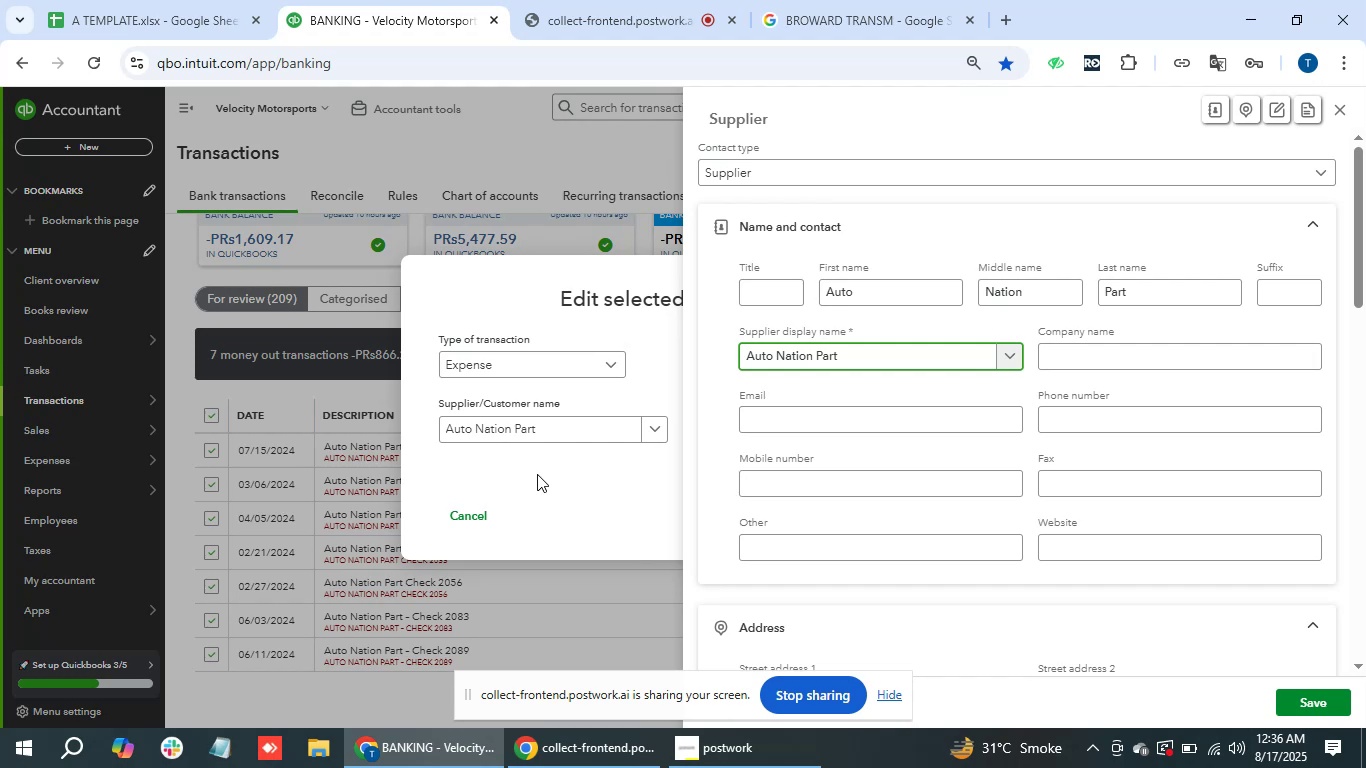 
wait(7.75)
 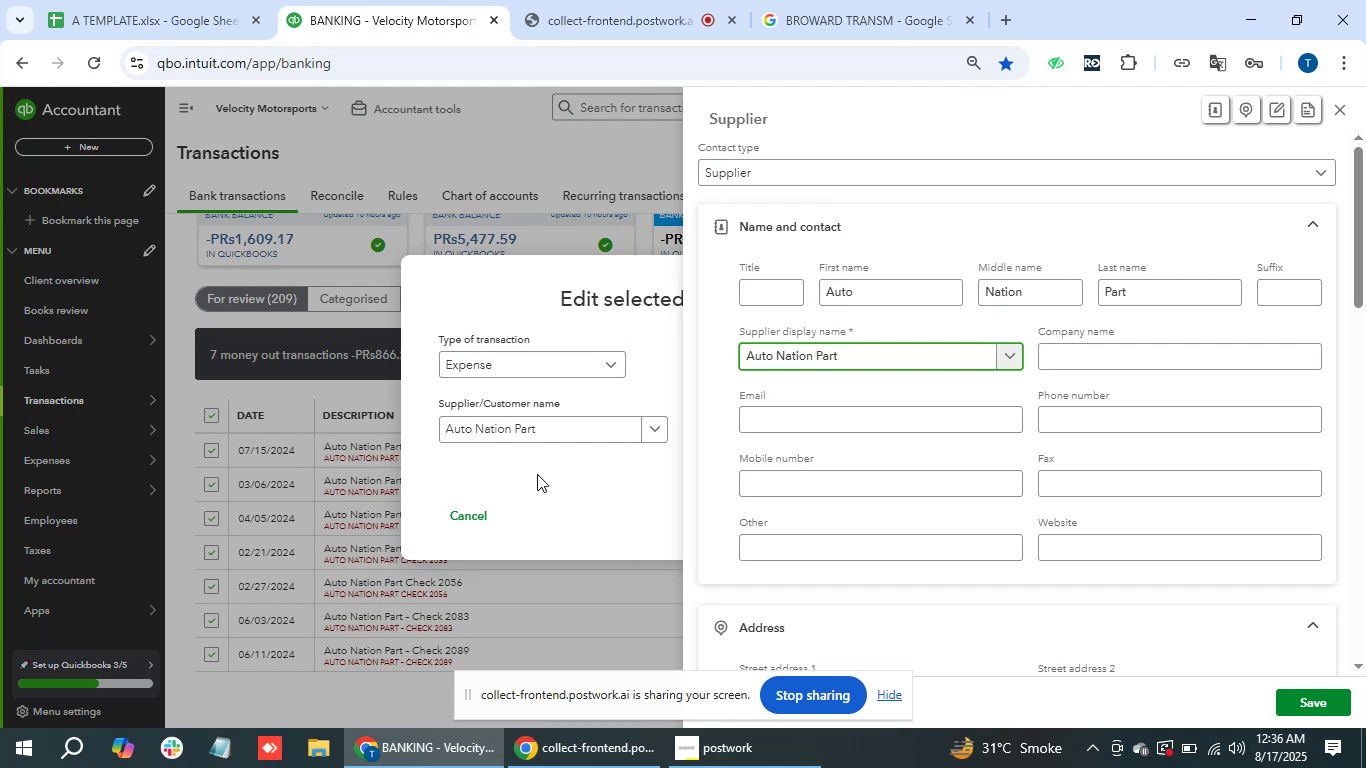 
left_click([1329, 708])
 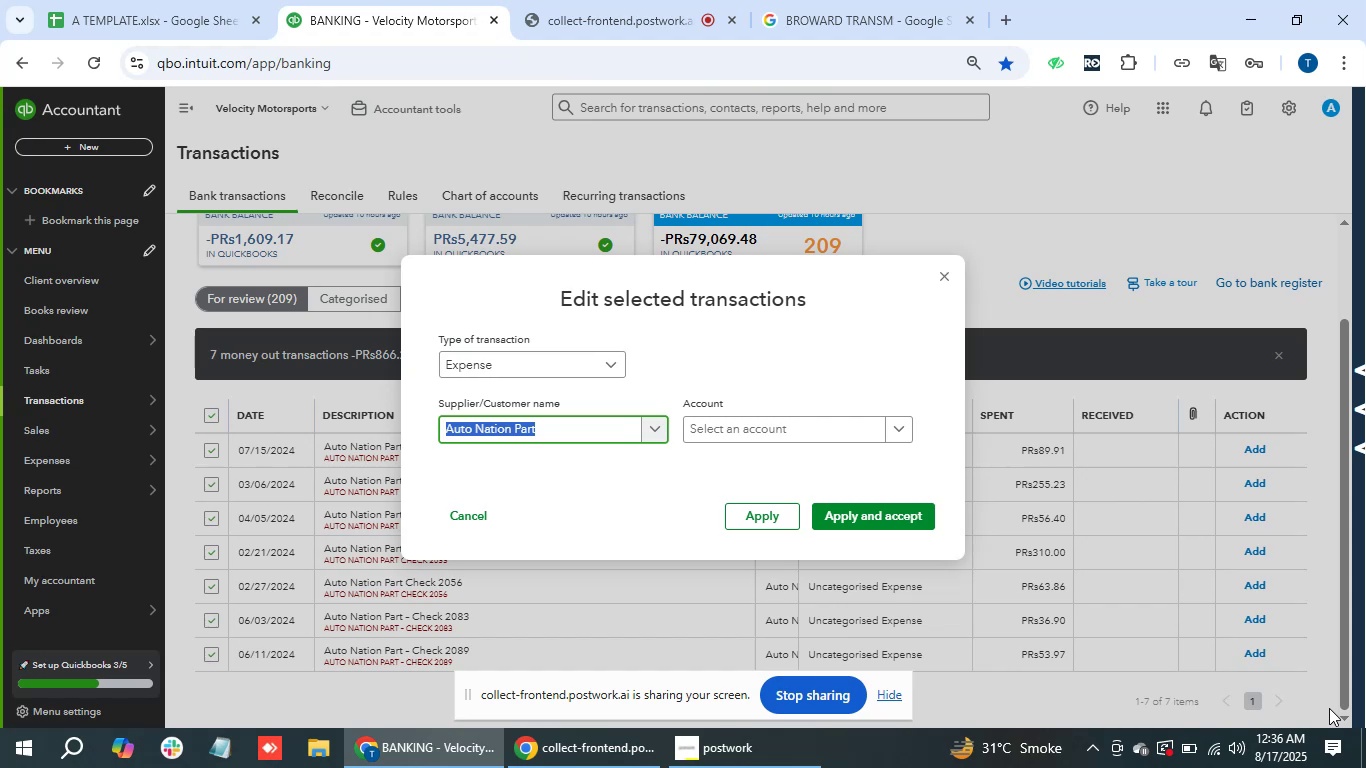 
wait(13.34)
 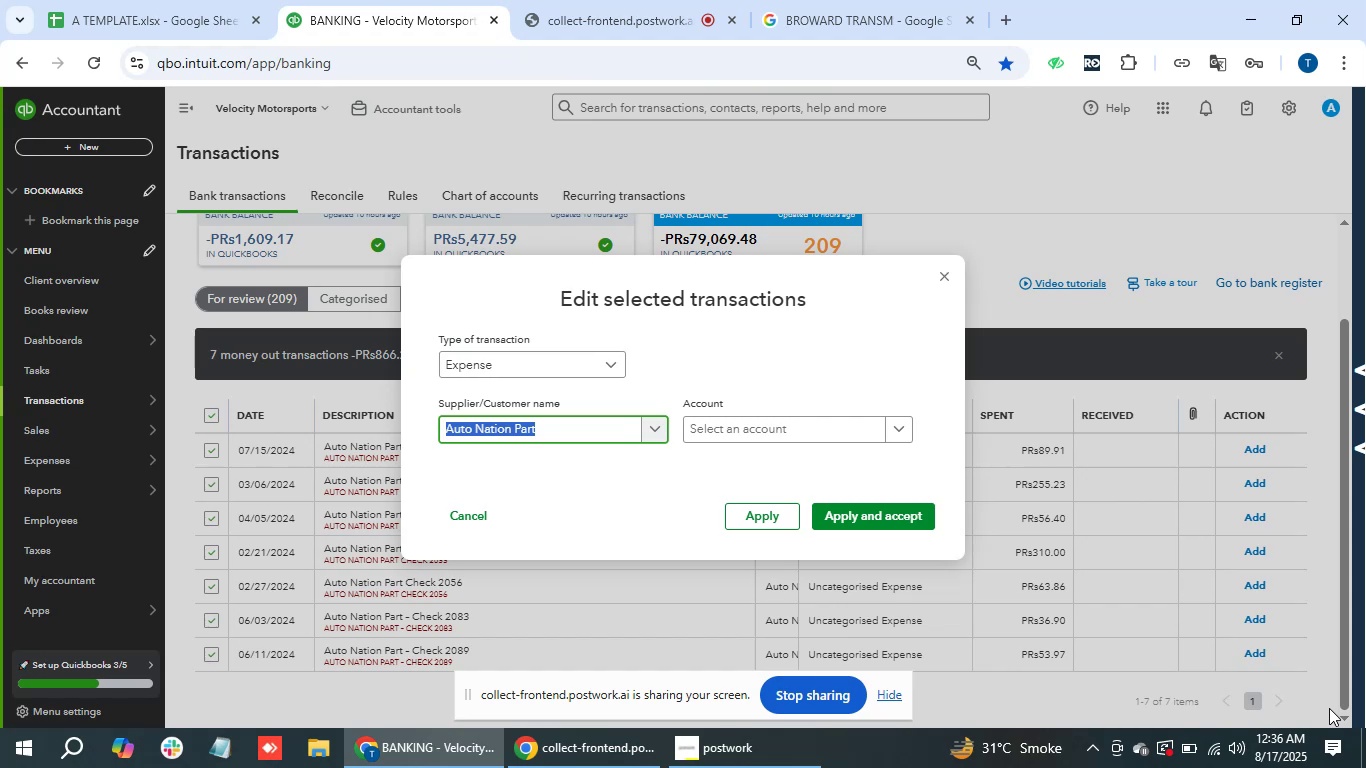 
left_click([770, 429])
 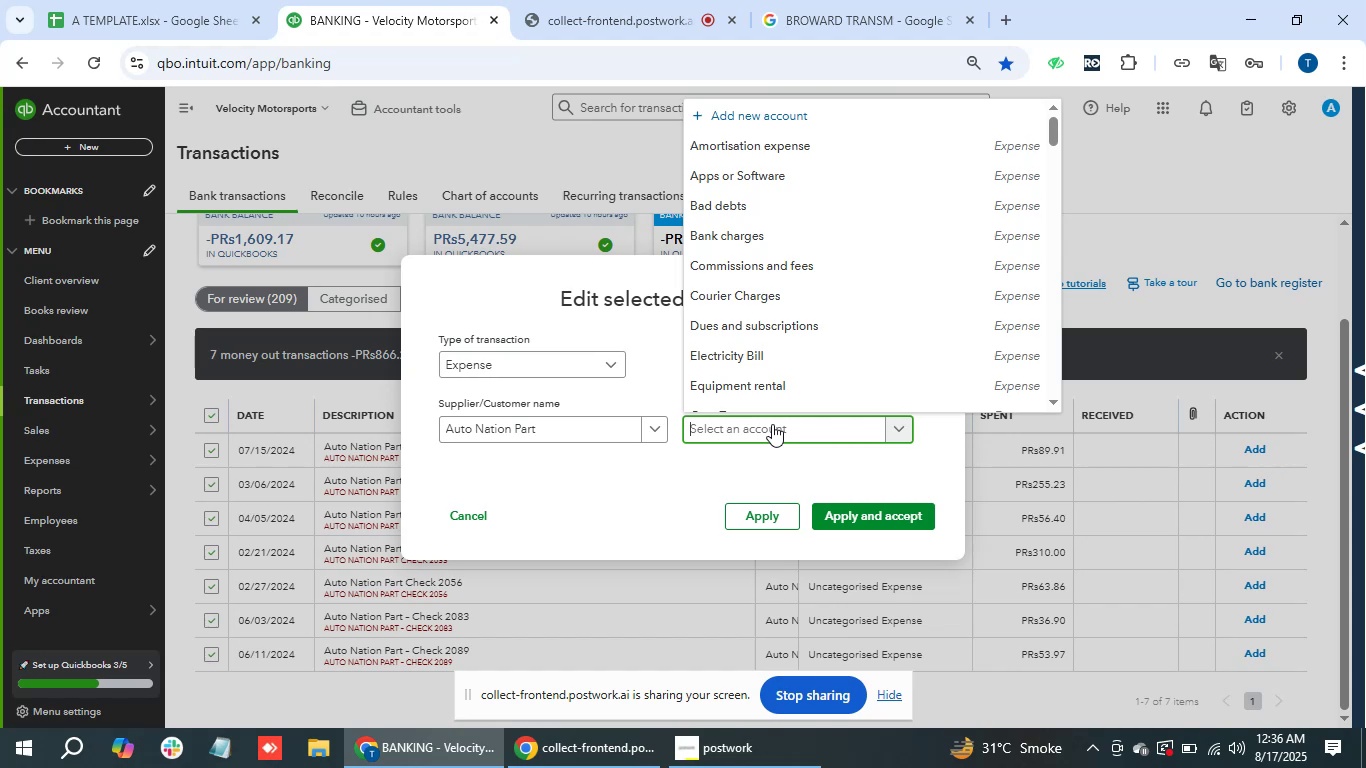 
type(purc)
 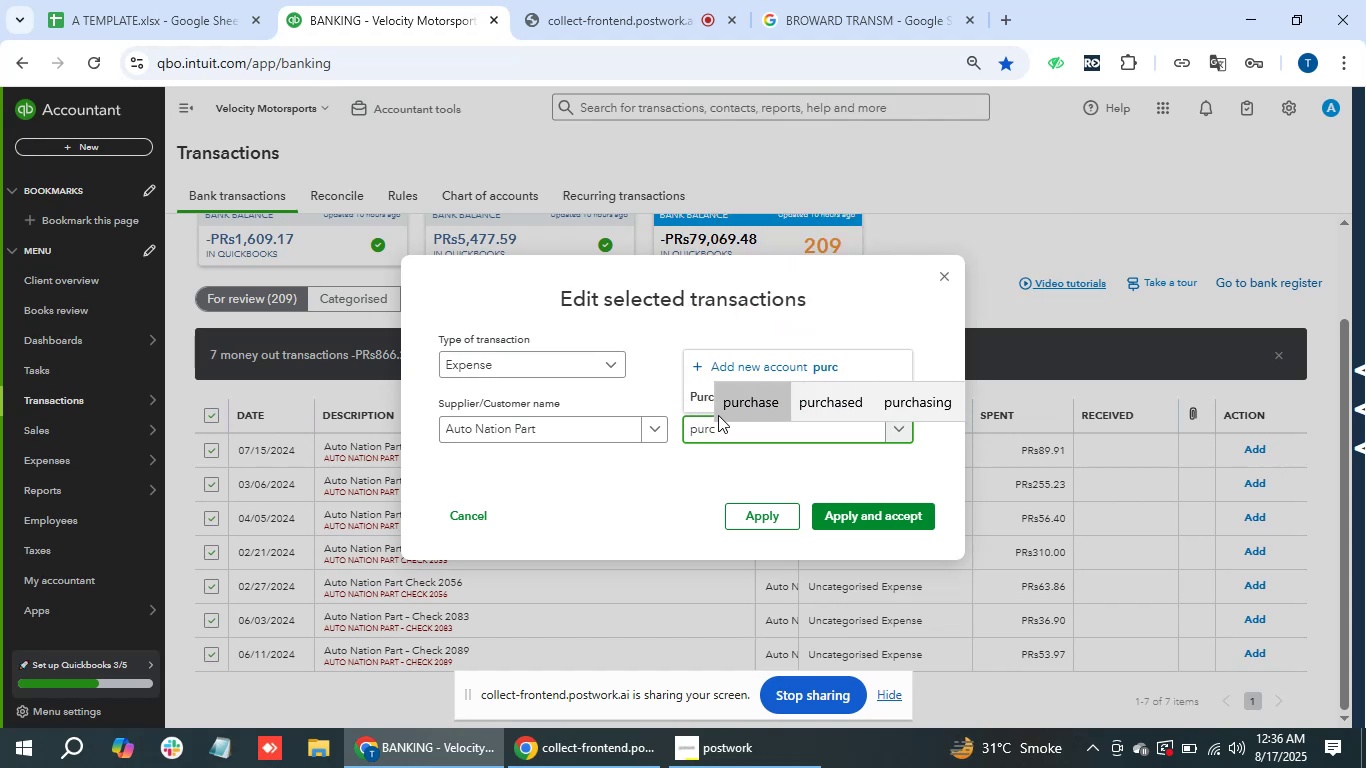 
left_click([695, 396])
 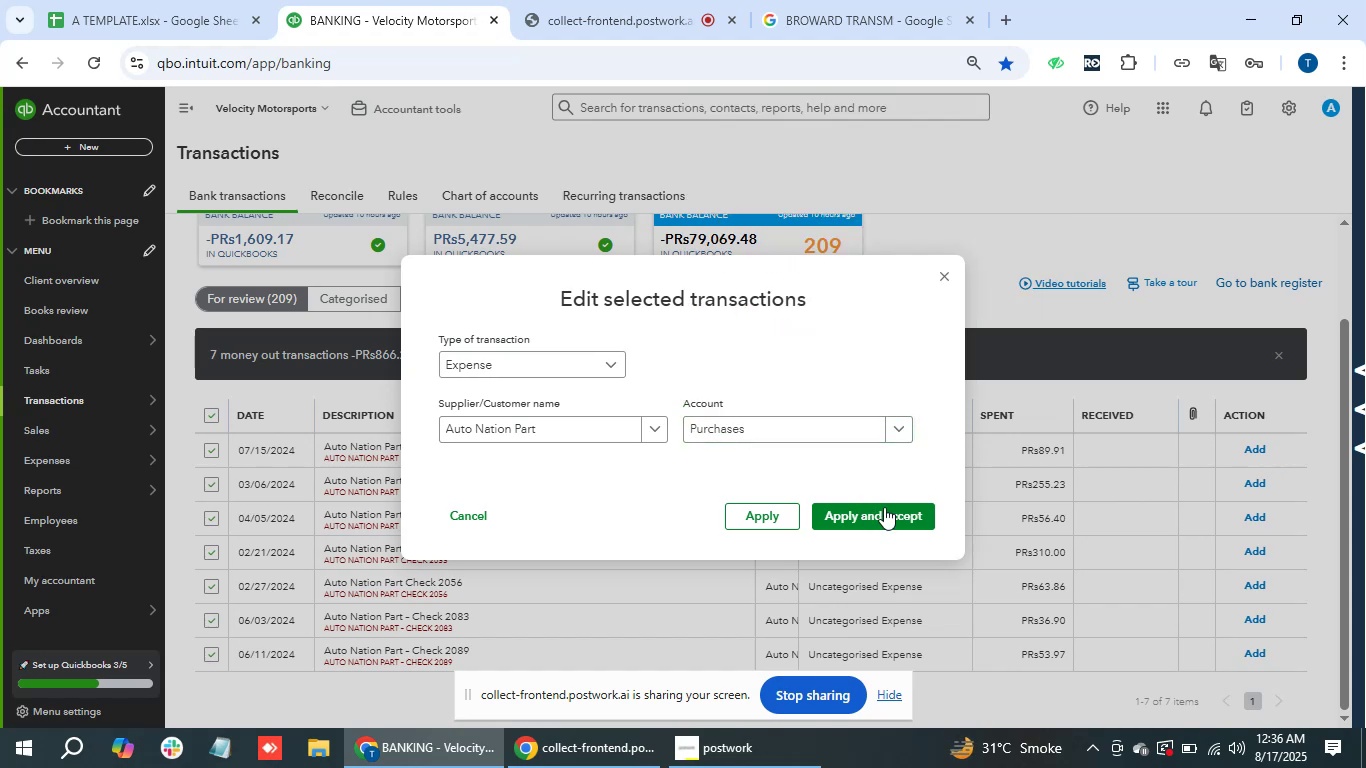 
left_click([893, 507])
 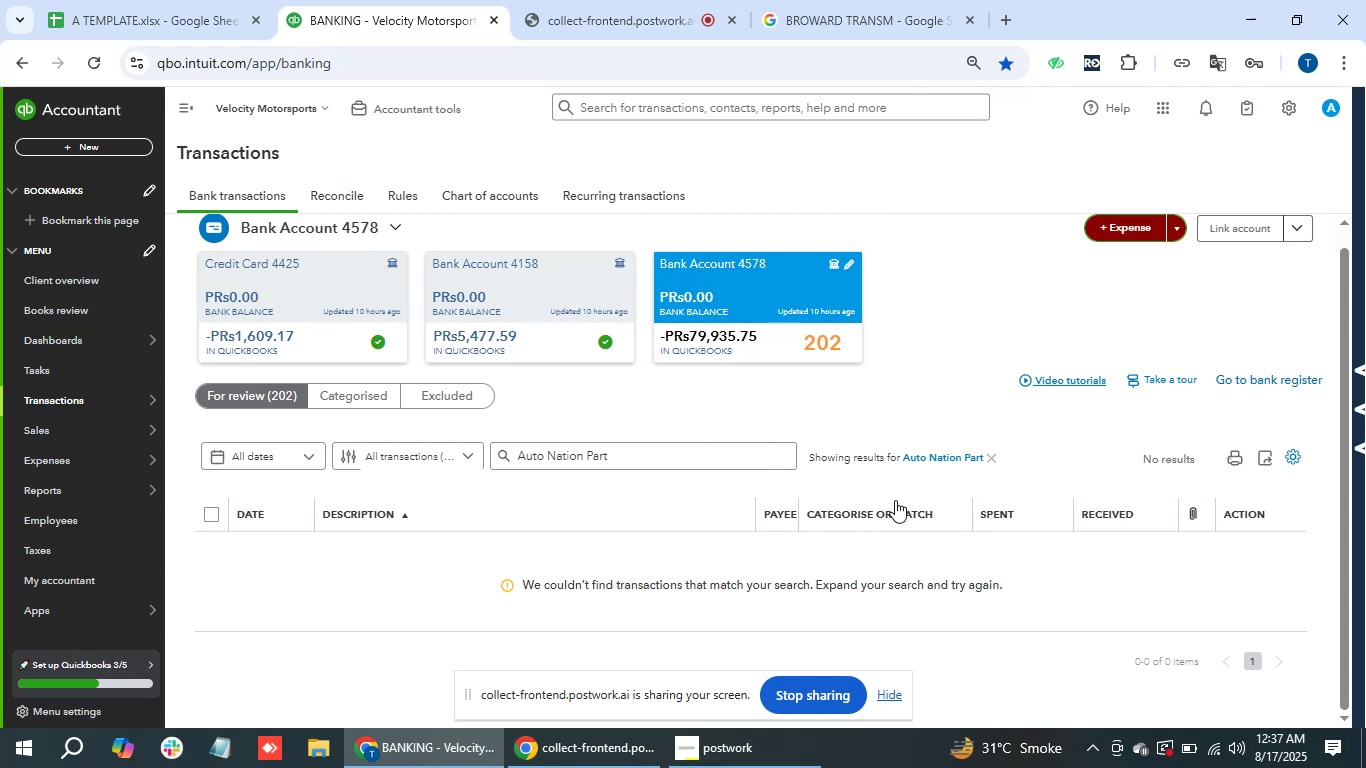 
wait(21.25)
 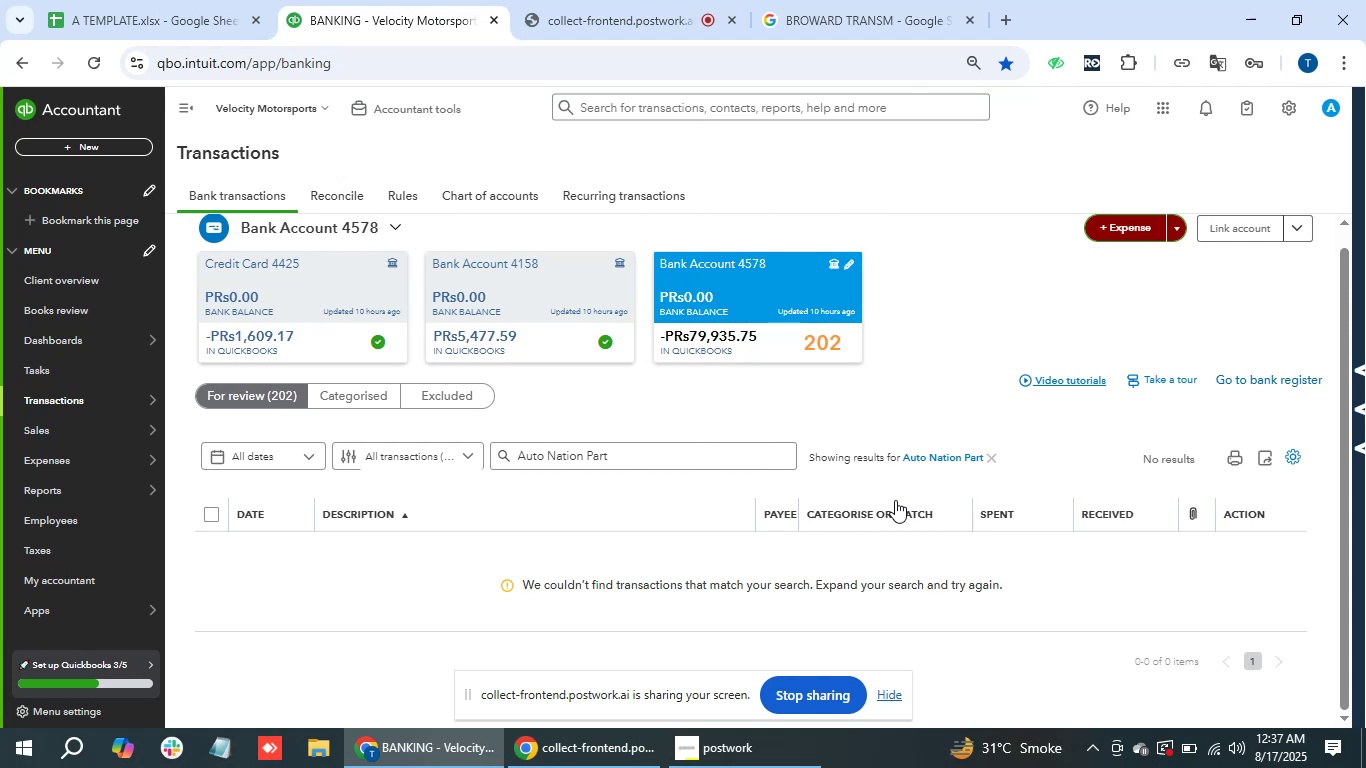 
left_click([976, 459])
 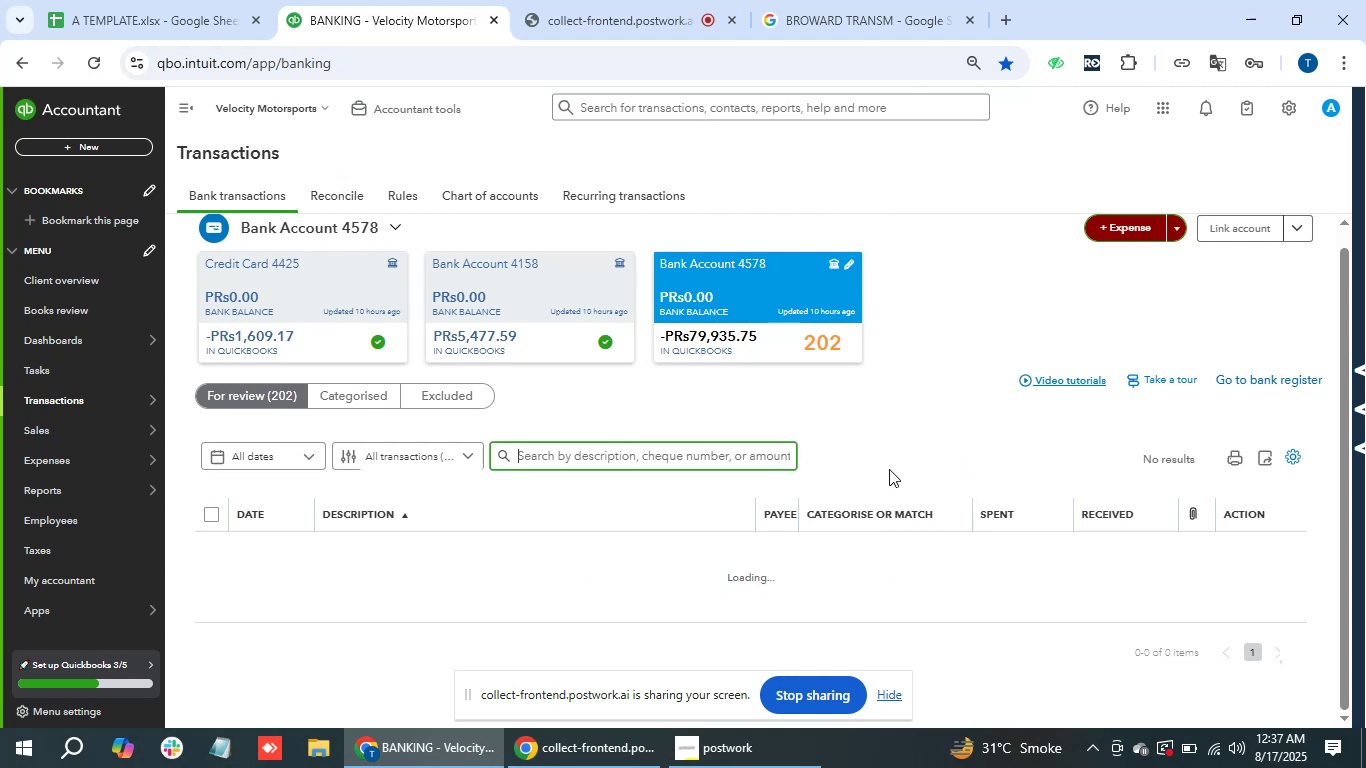 
mouse_move([820, 494])
 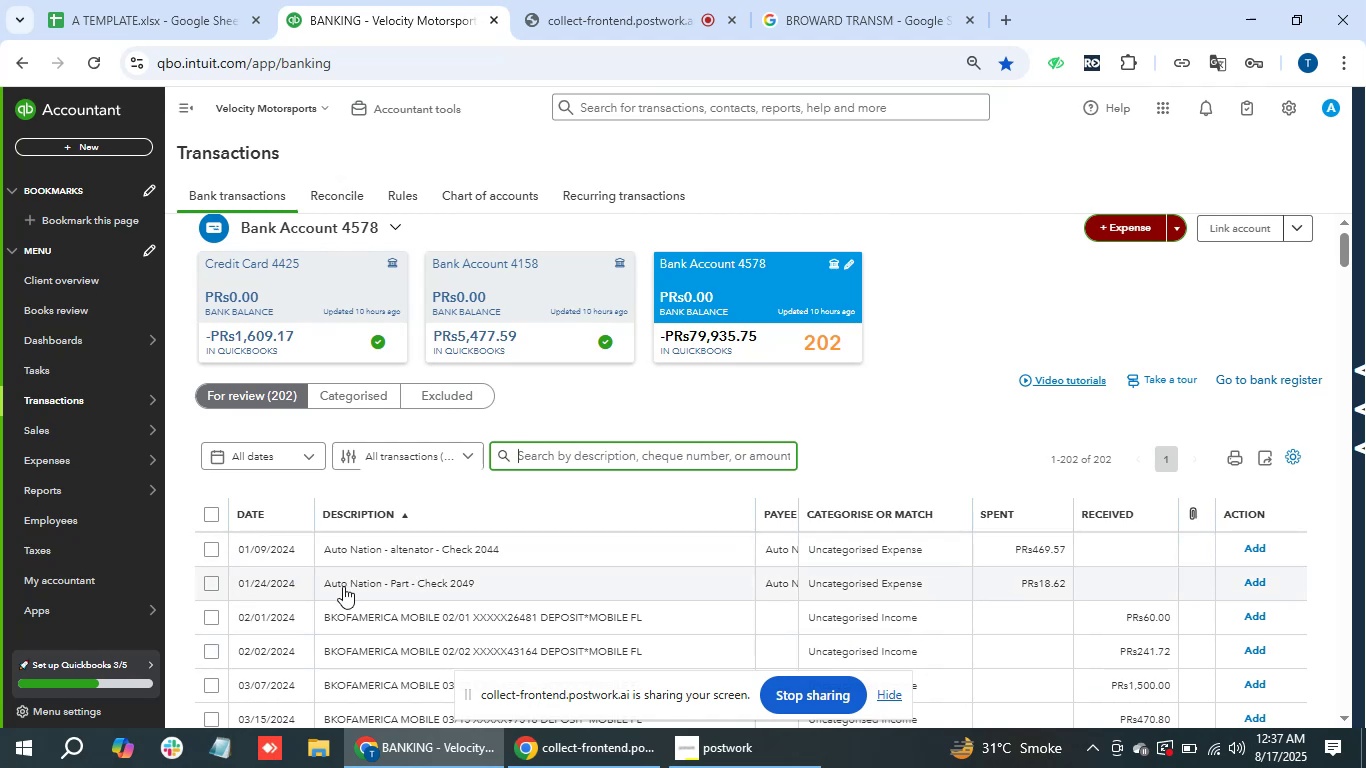 
wait(10.8)
 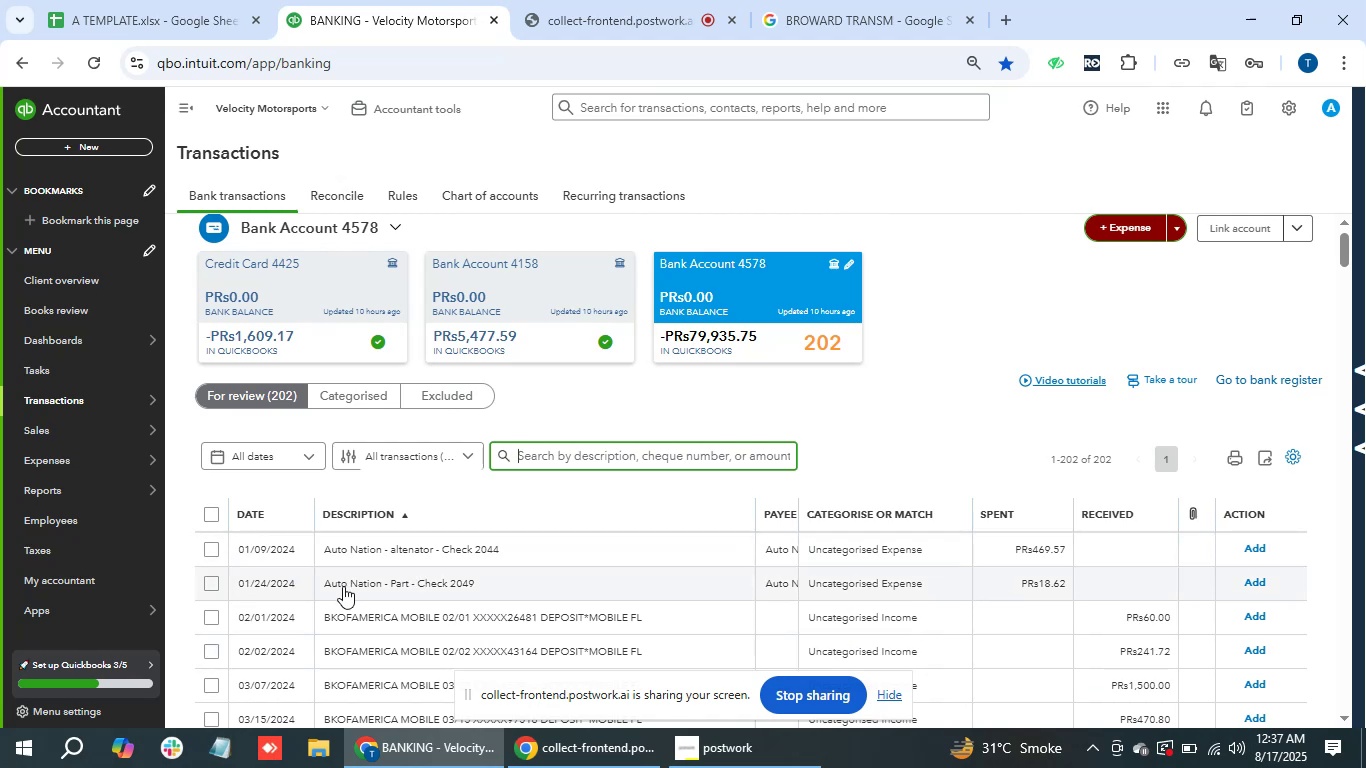 
left_click_drag(start_coordinate=[320, 581], to_coordinate=[384, 588])
 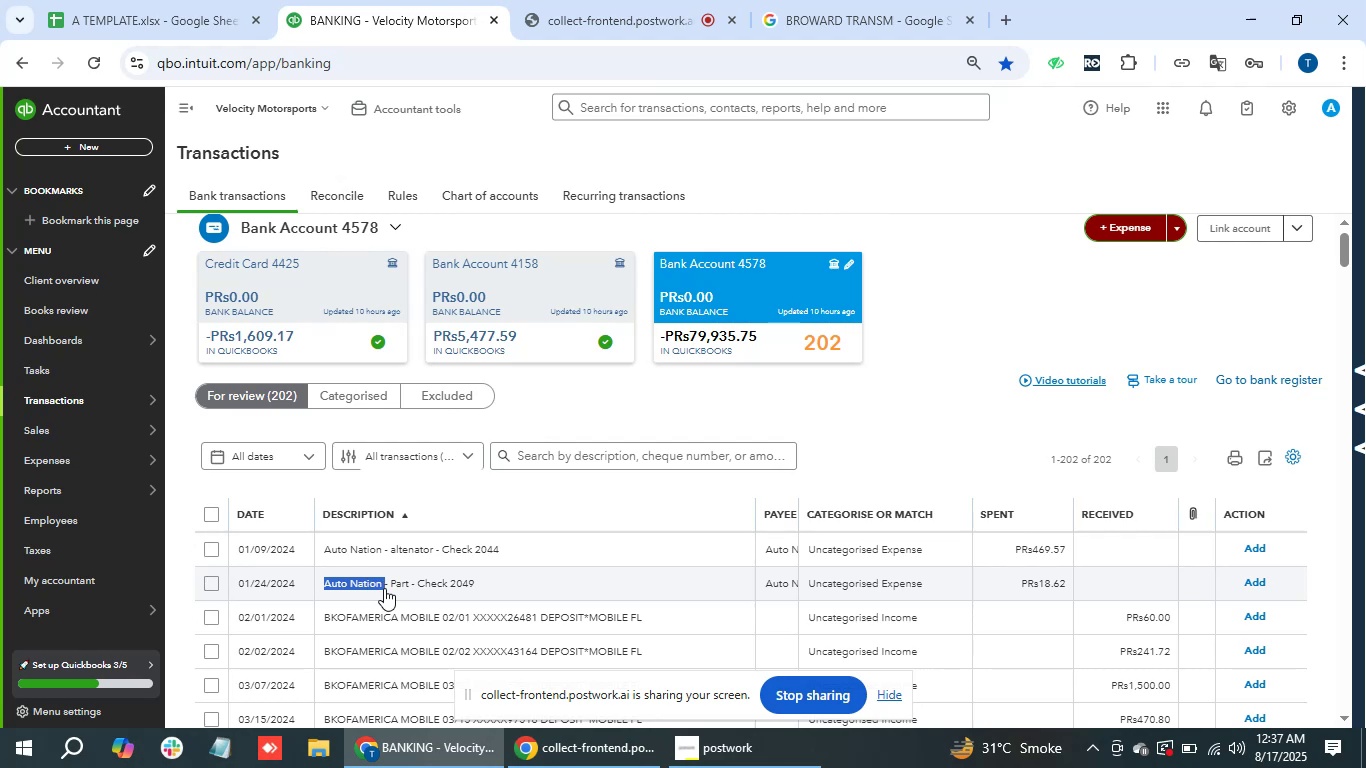 
key(Control+C)
 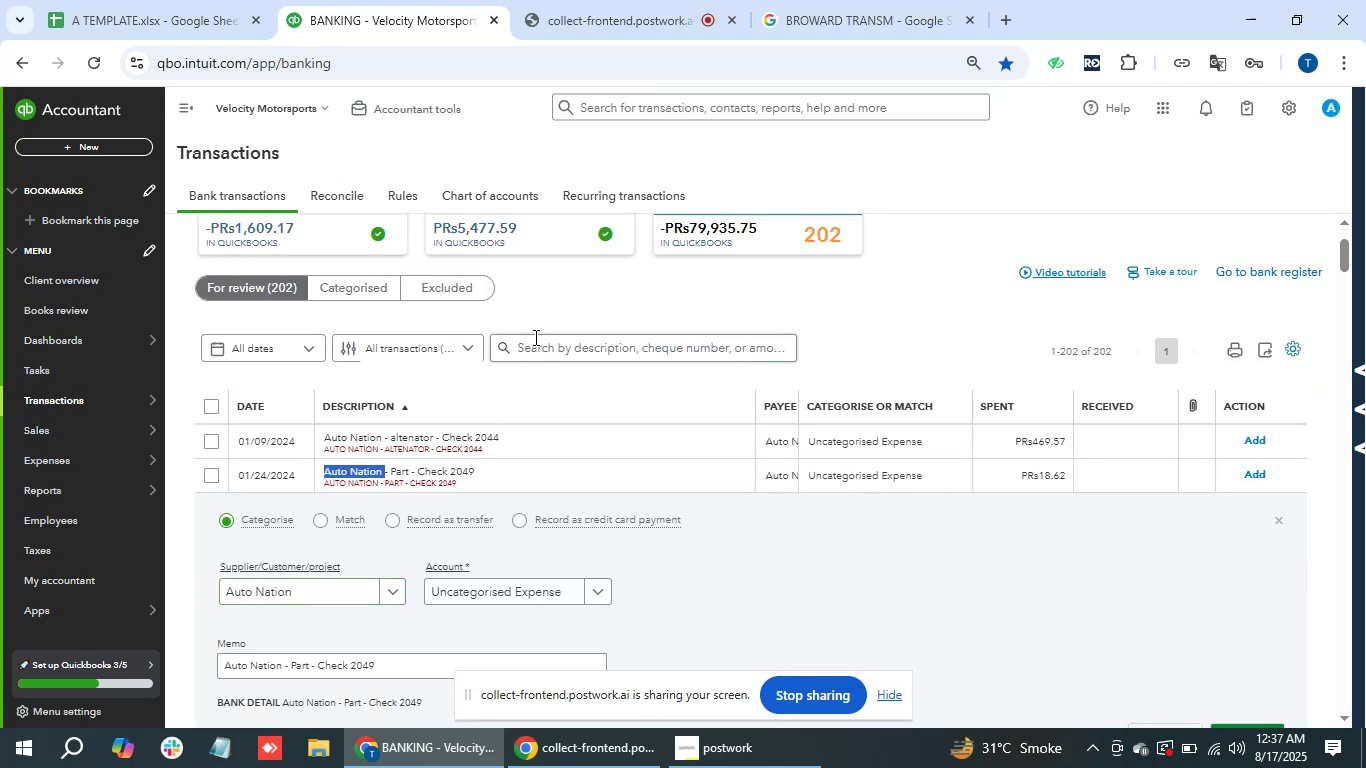 
left_click([546, 336])
 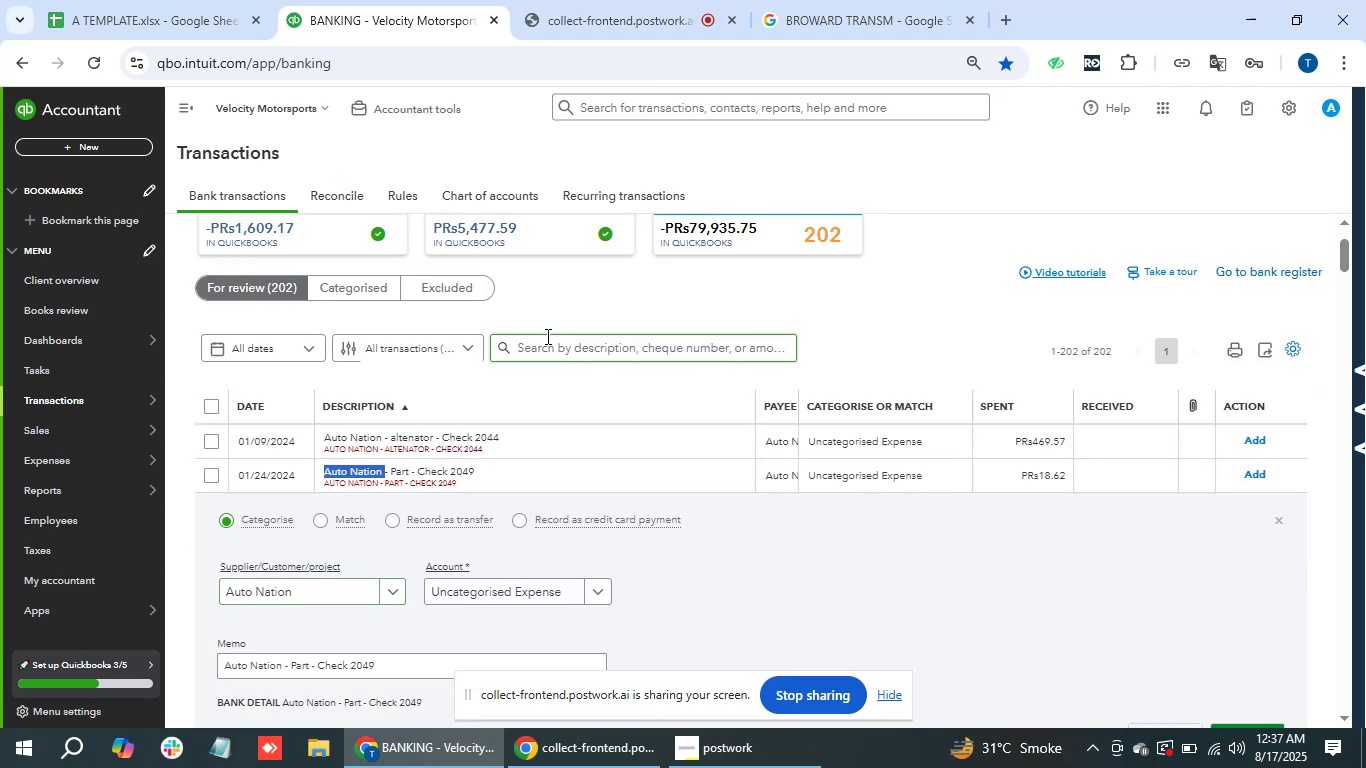 
key(Control+V)
 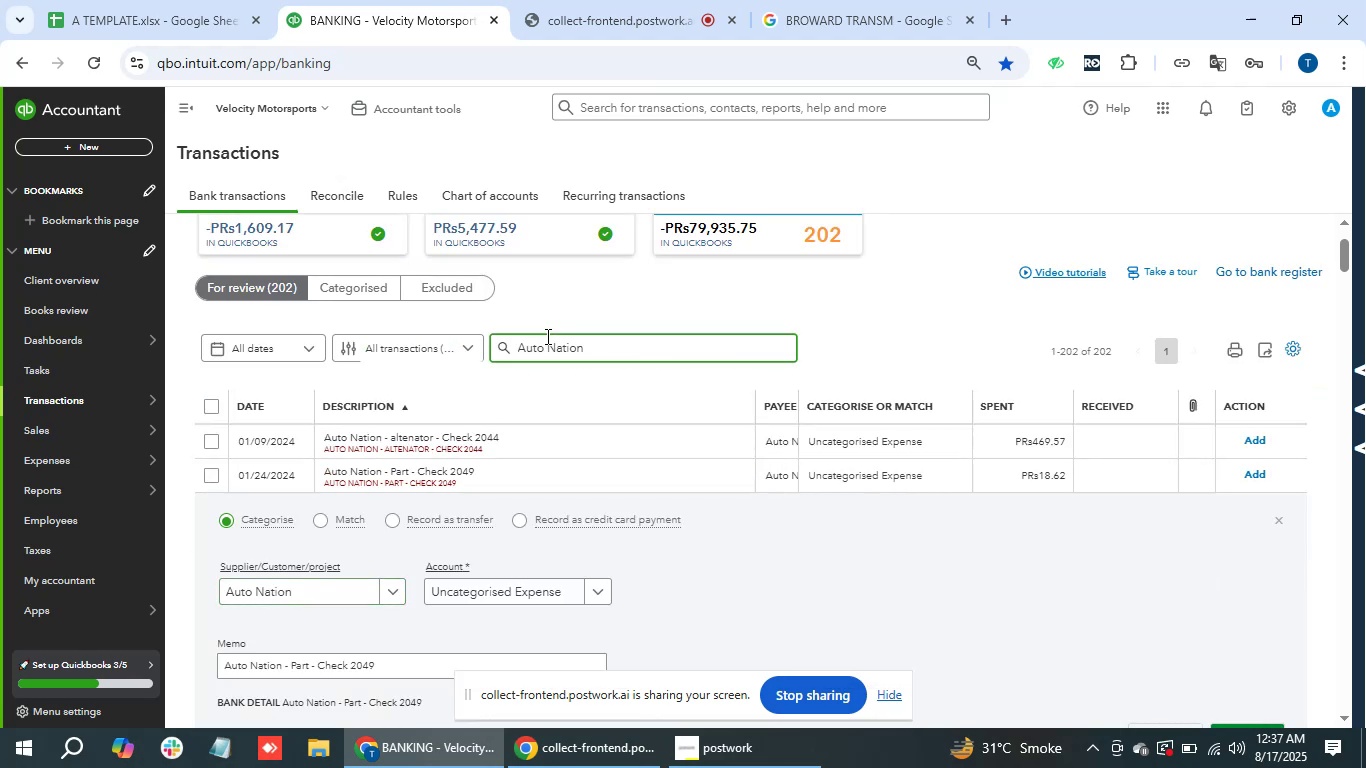 
key(Backspace)
 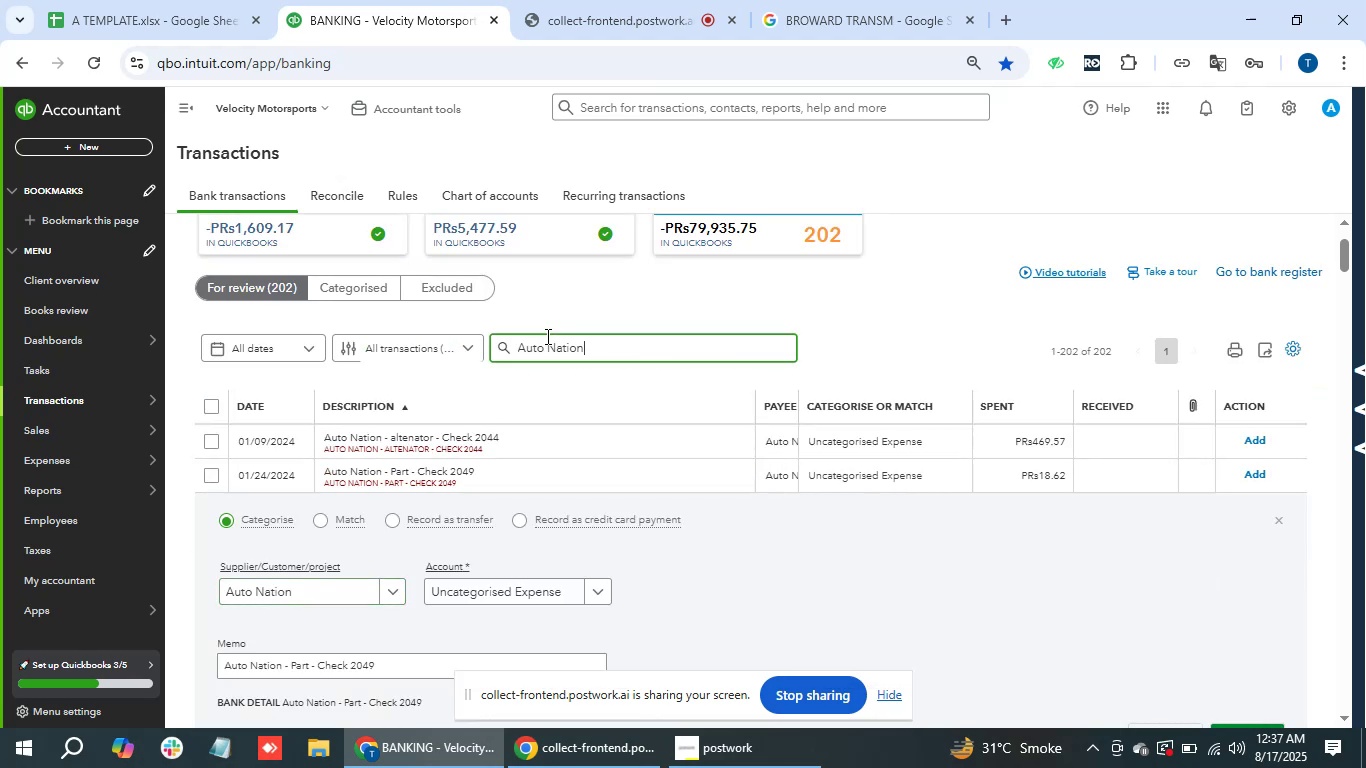 
key(Enter)
 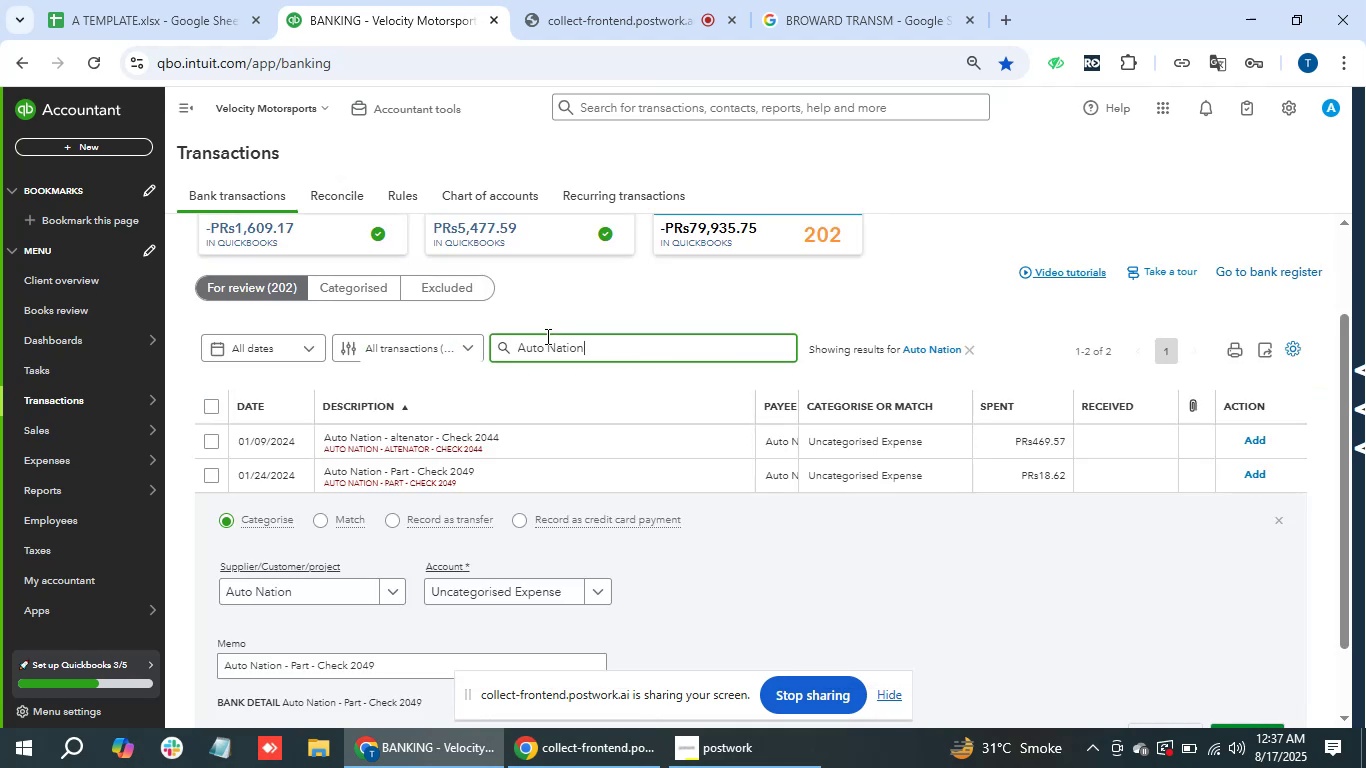 
wait(8.72)
 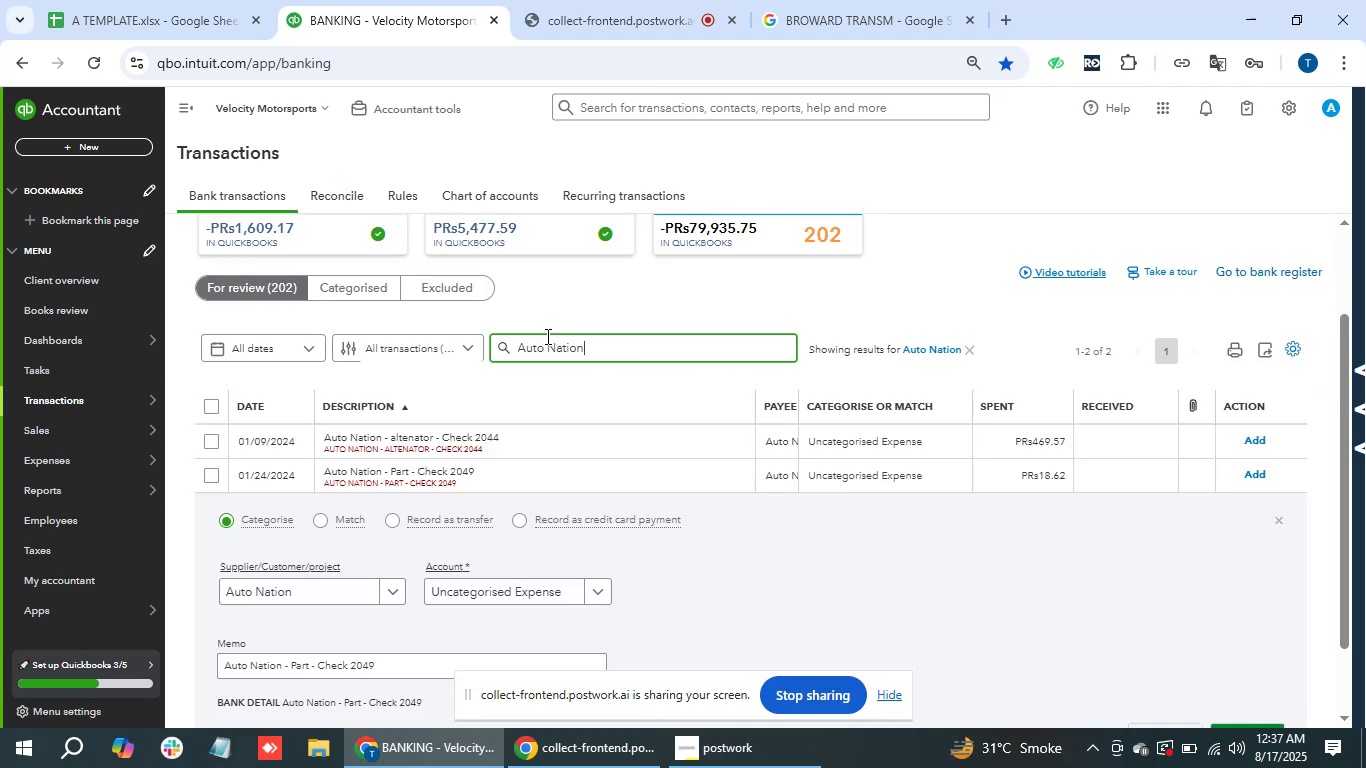 
left_click([481, 477])
 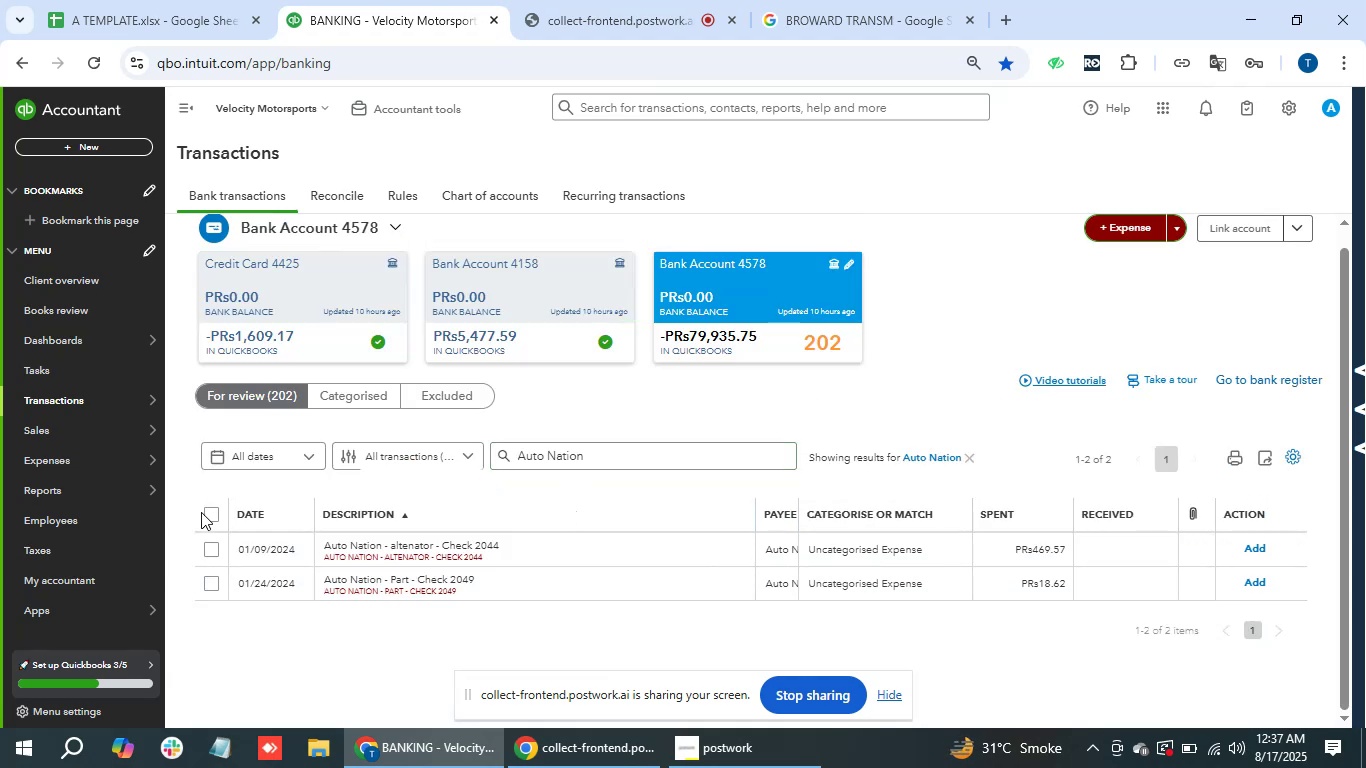 
left_click([207, 506])
 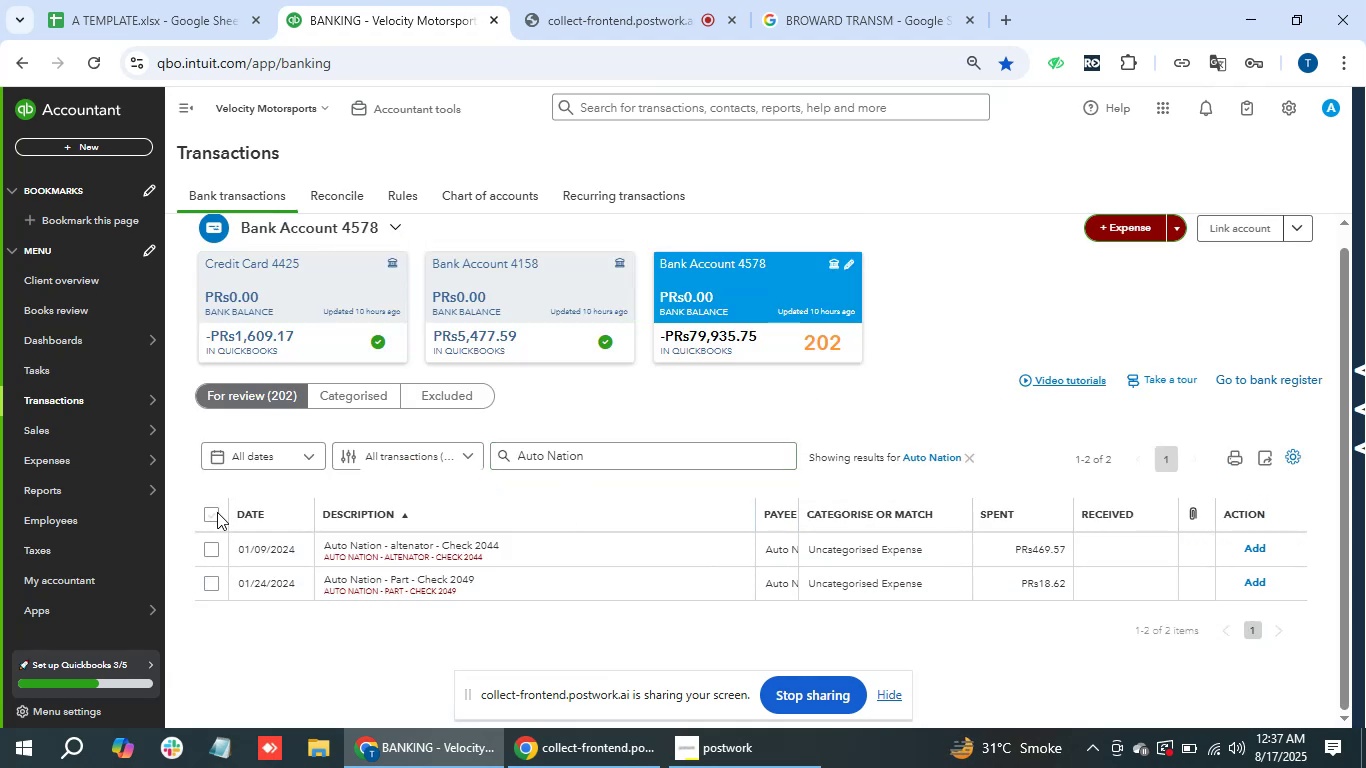 
left_click([217, 512])
 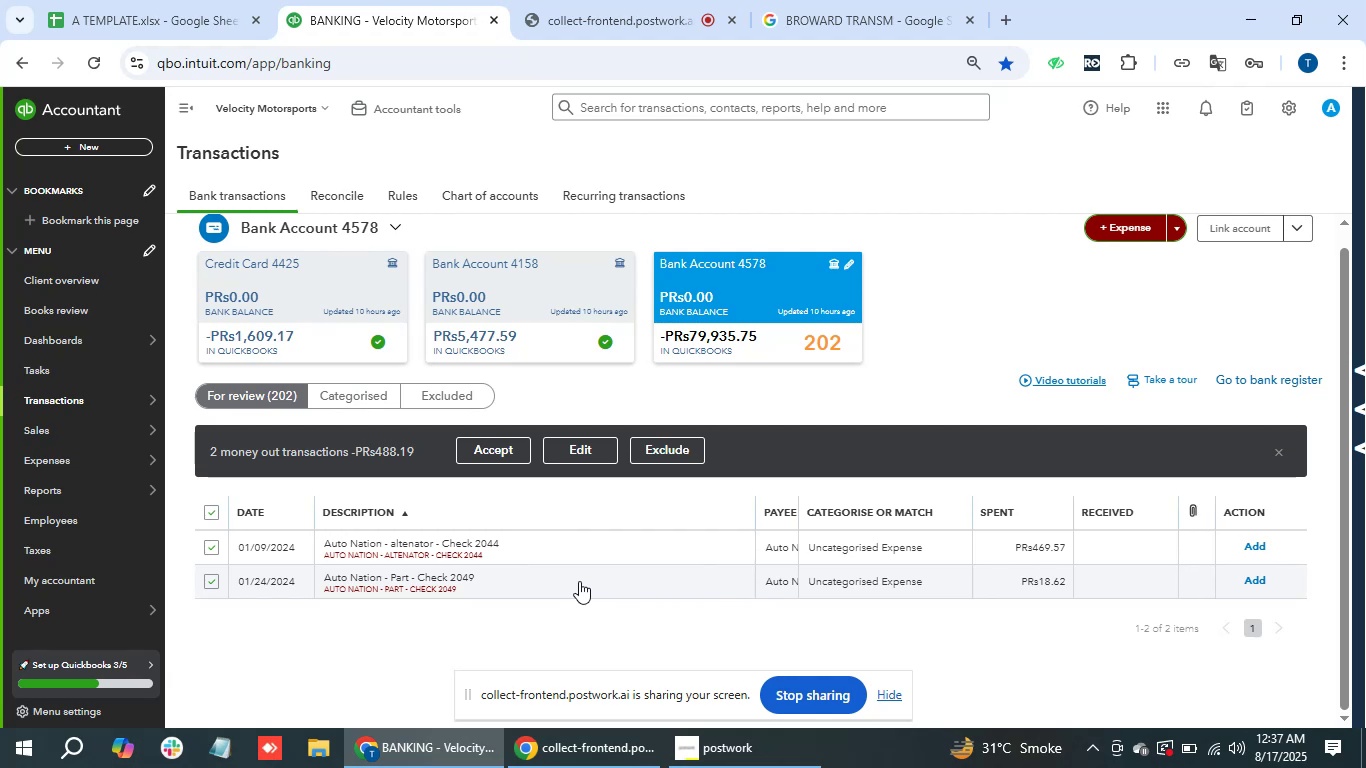 
left_click([592, 448])
 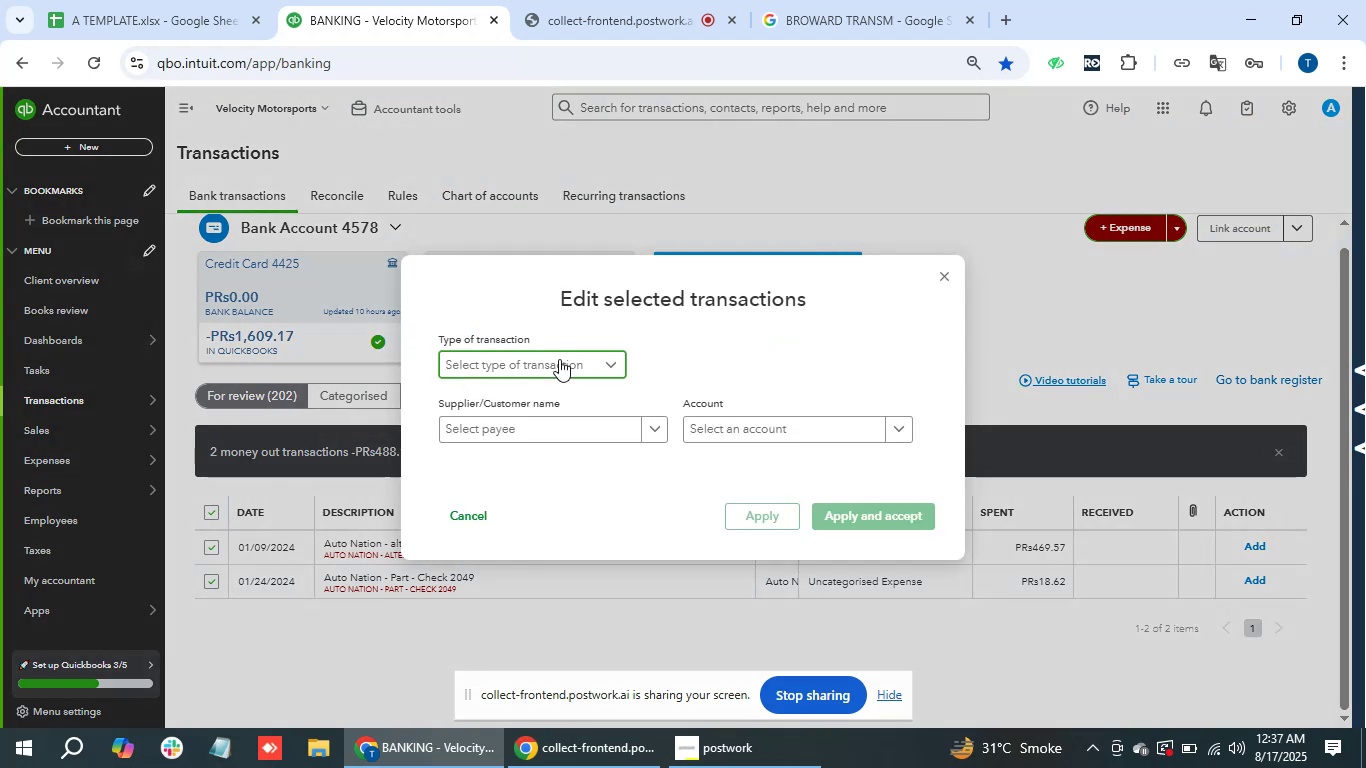 
double_click([568, 386])
 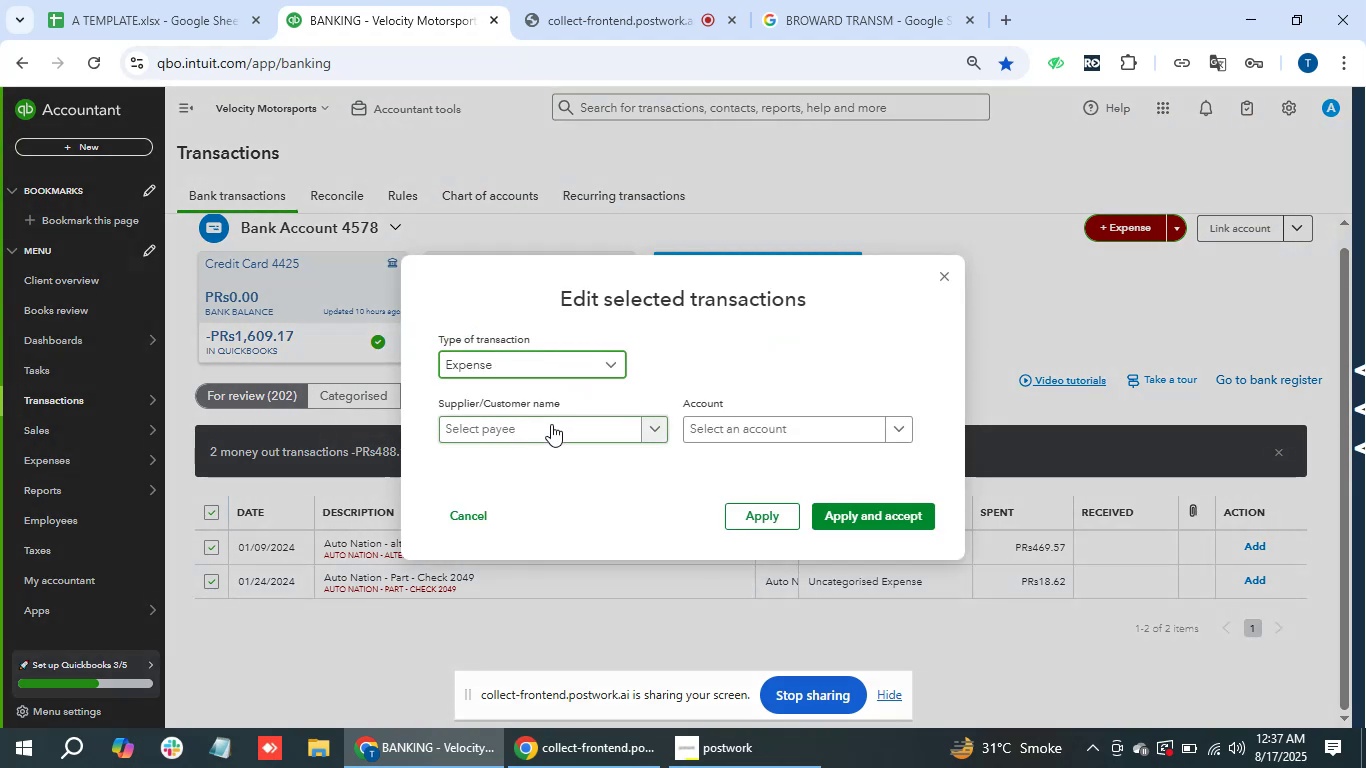 
triple_click([551, 424])
 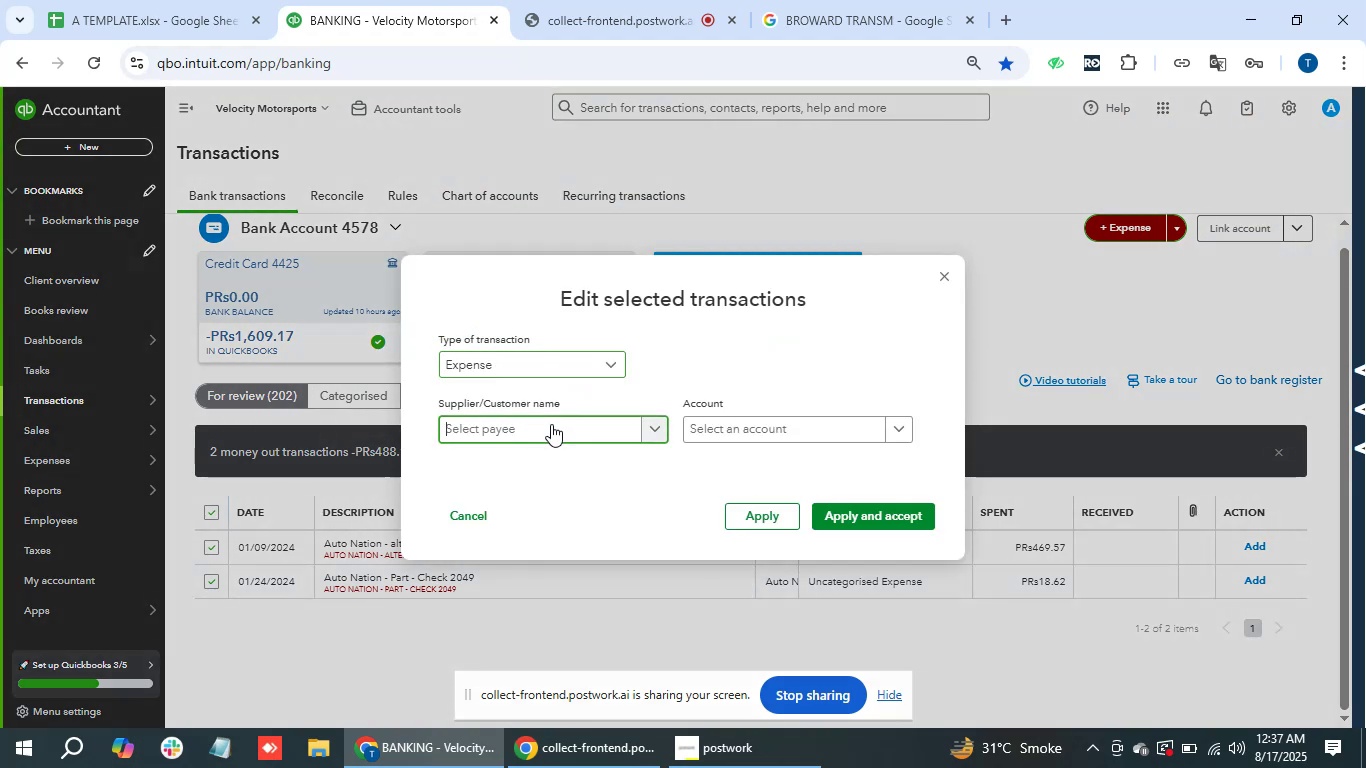 
key(Control+V)
 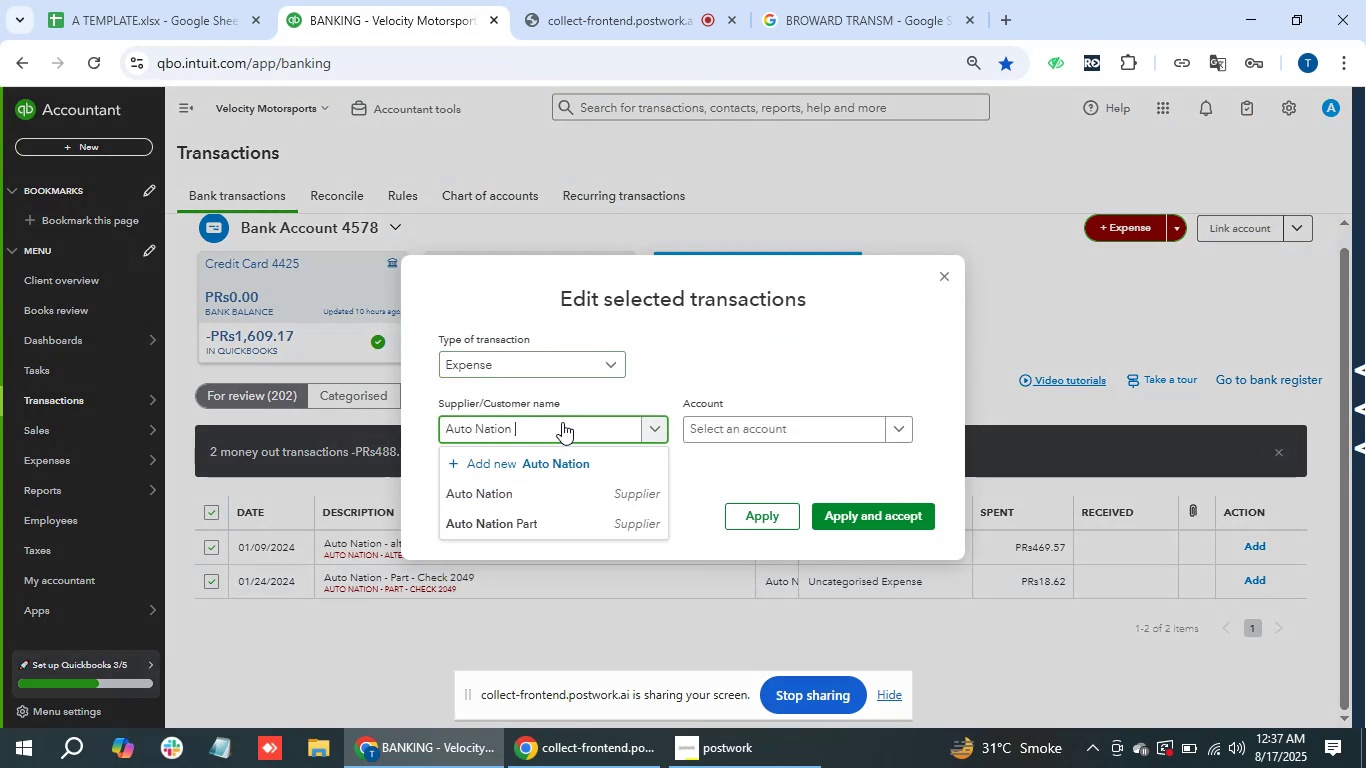 
key(ArrowDown)
 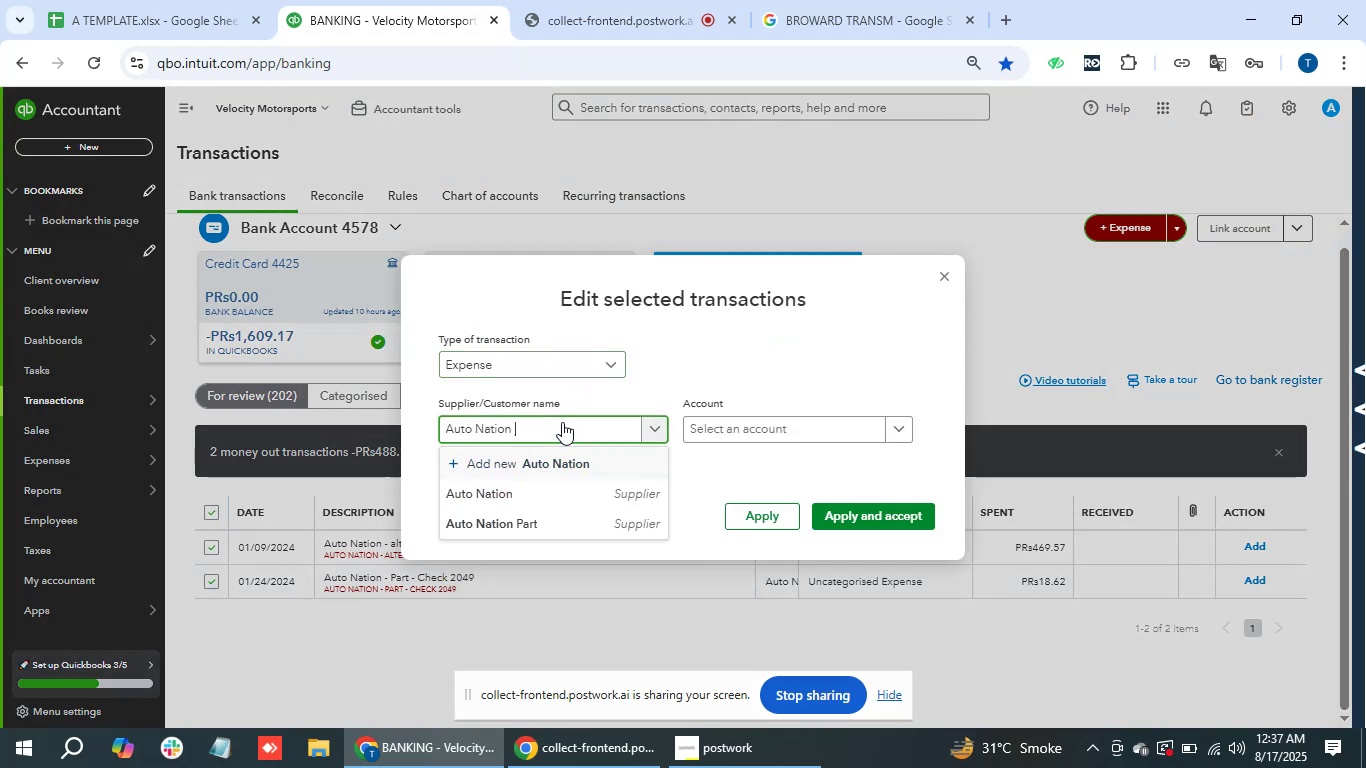 
key(ArrowDown)
 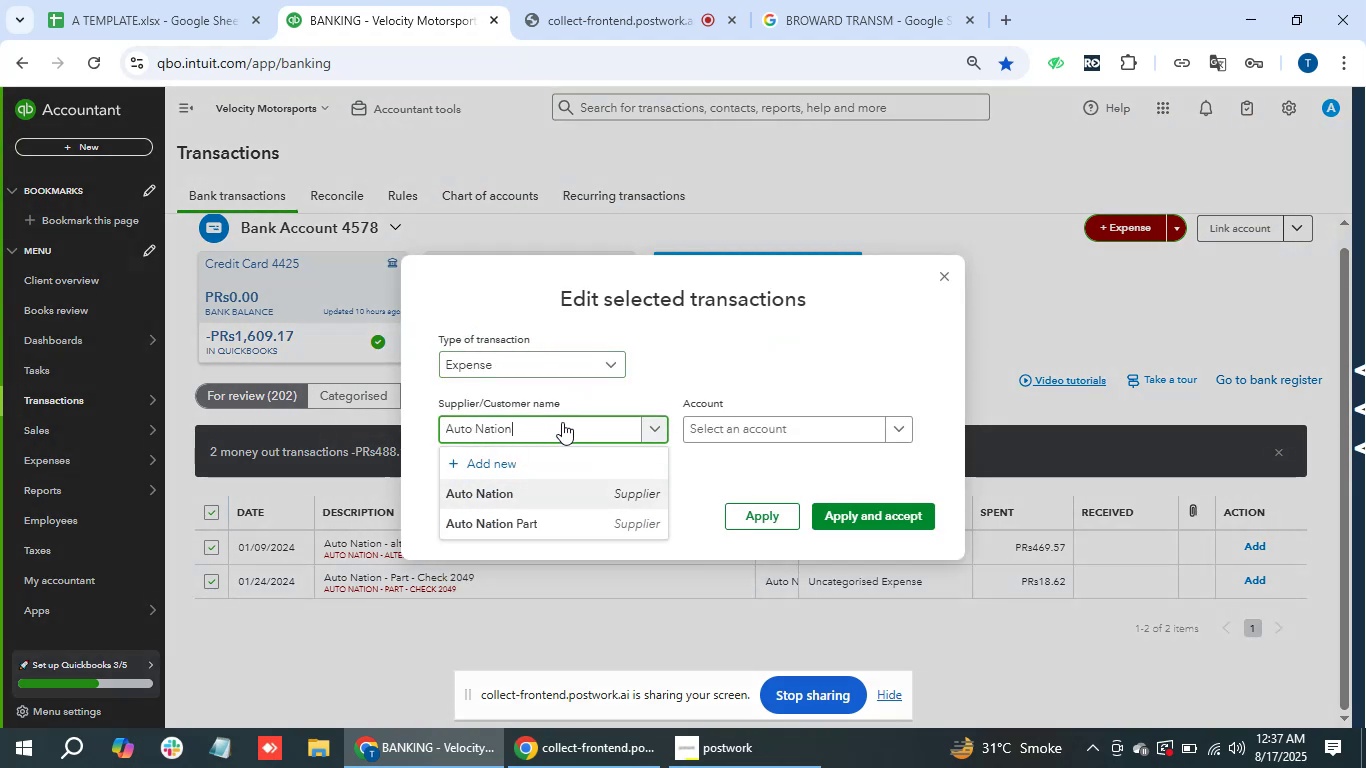 
key(ArrowDown)
 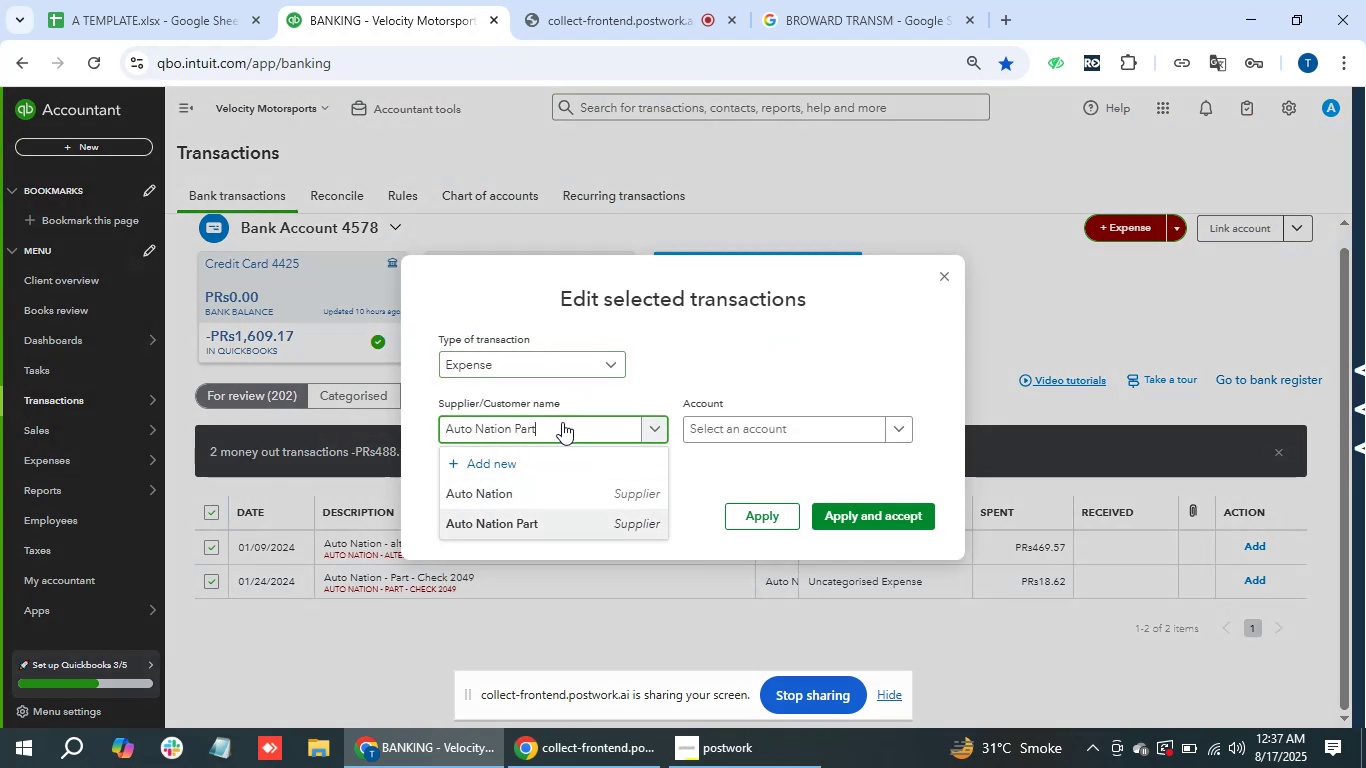 
key(Enter)
 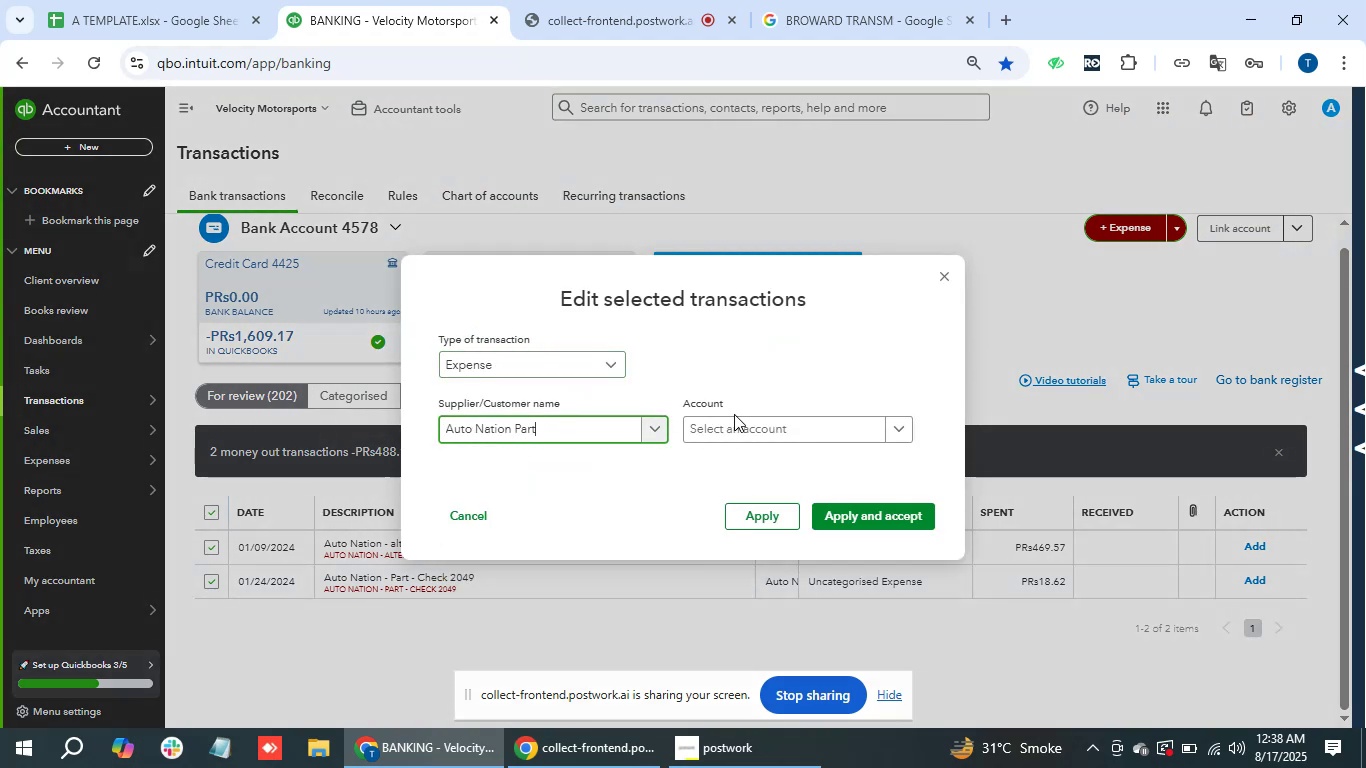 
double_click([749, 418])
 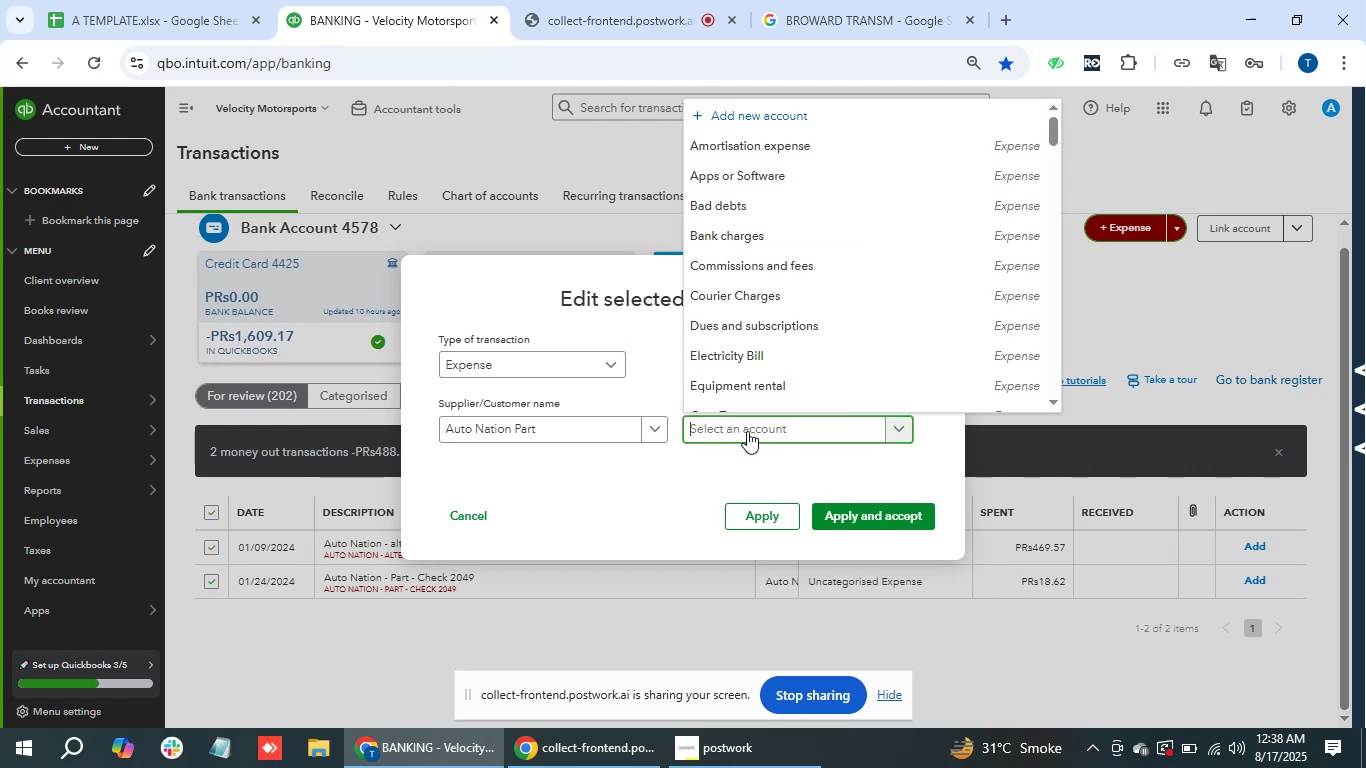 
type(purc)
 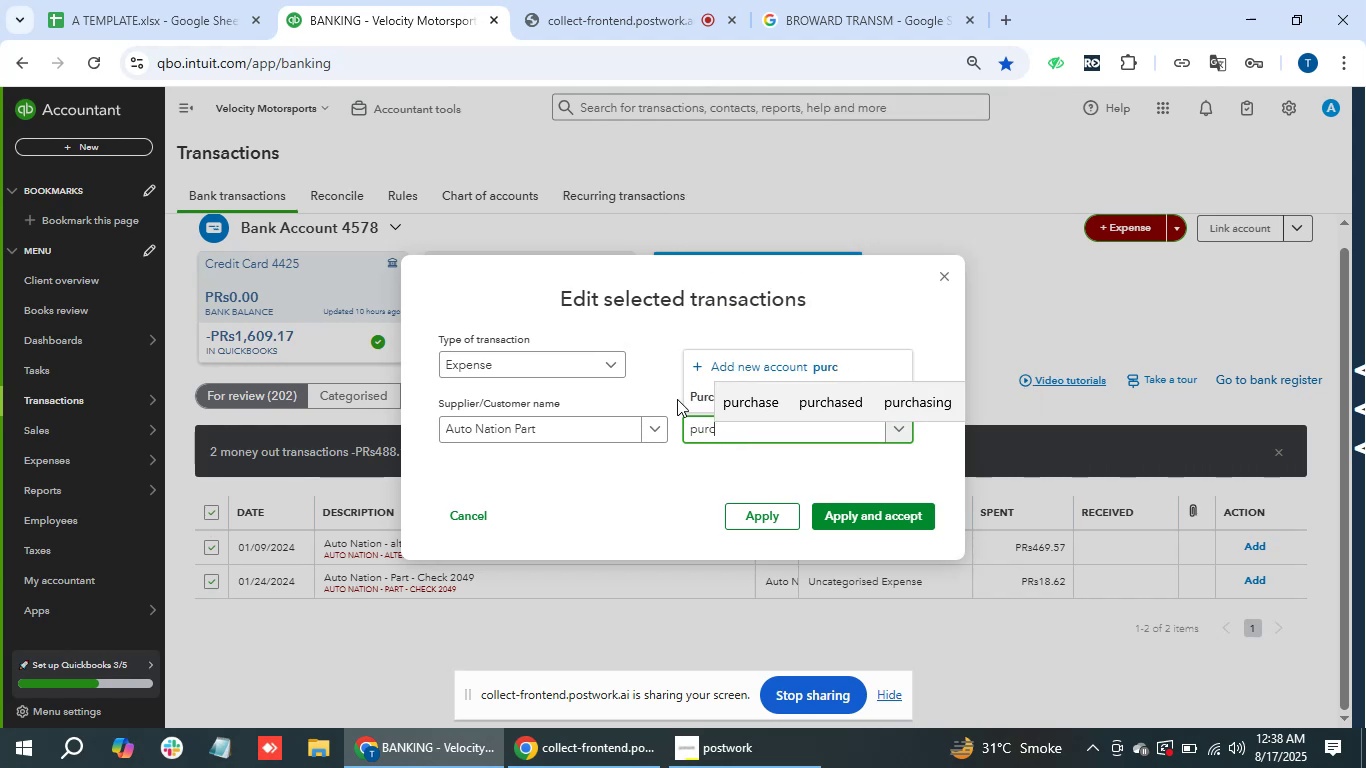 
left_click([690, 393])
 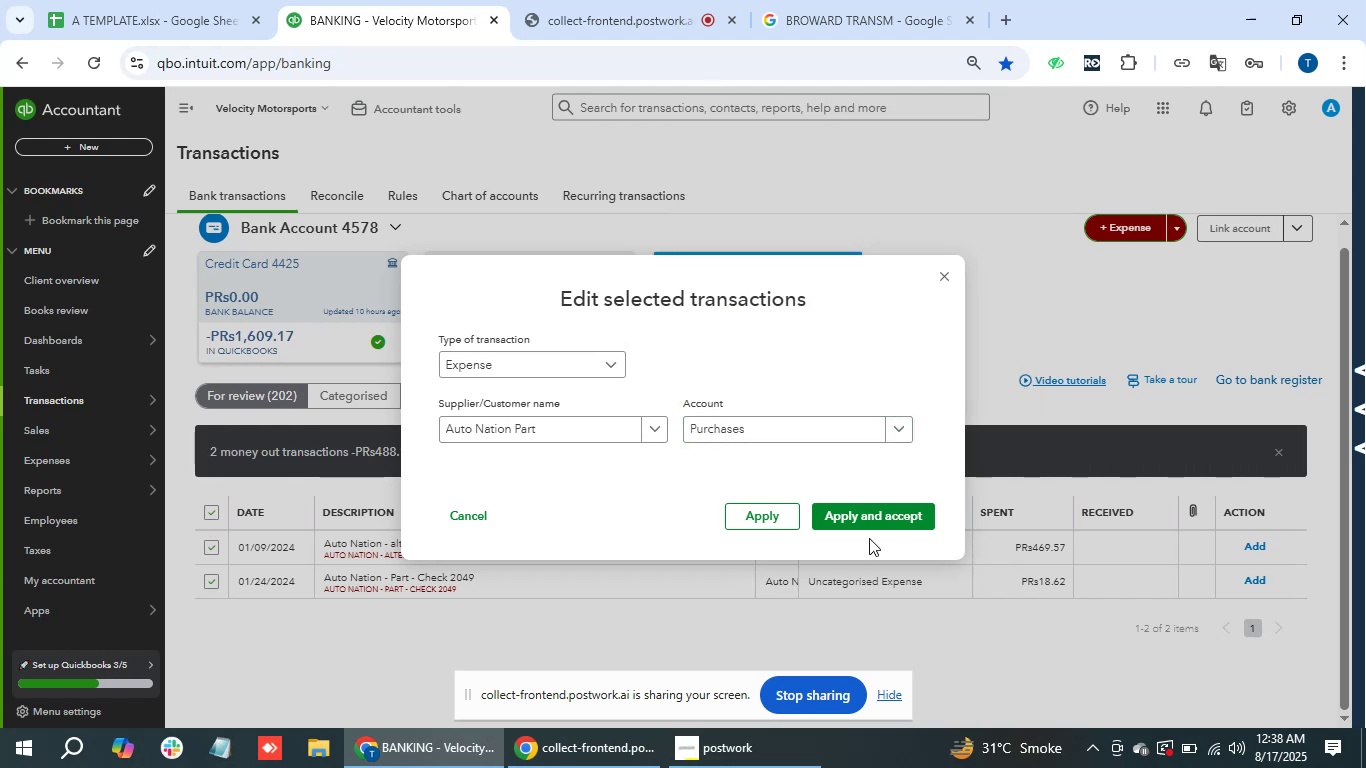 
left_click([882, 522])
 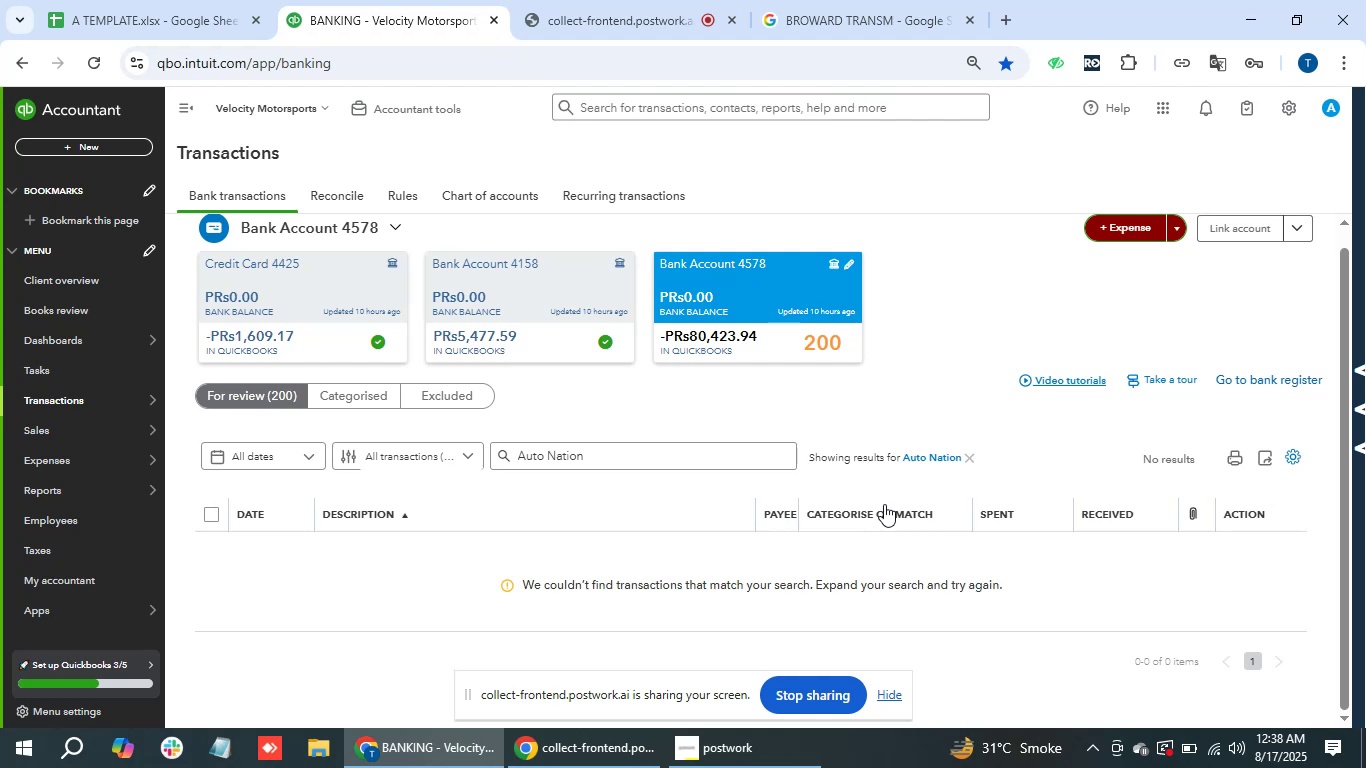 
wait(17.3)
 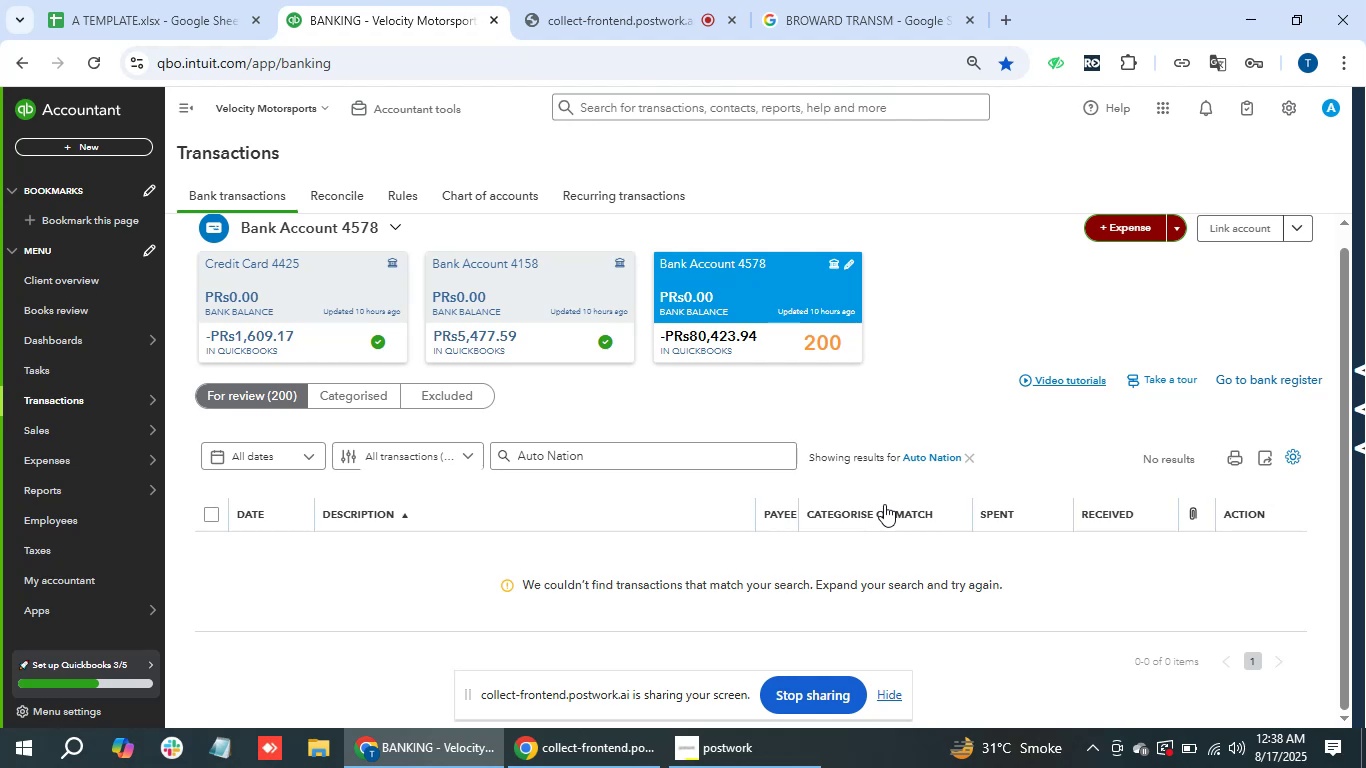 
left_click([869, 33])
 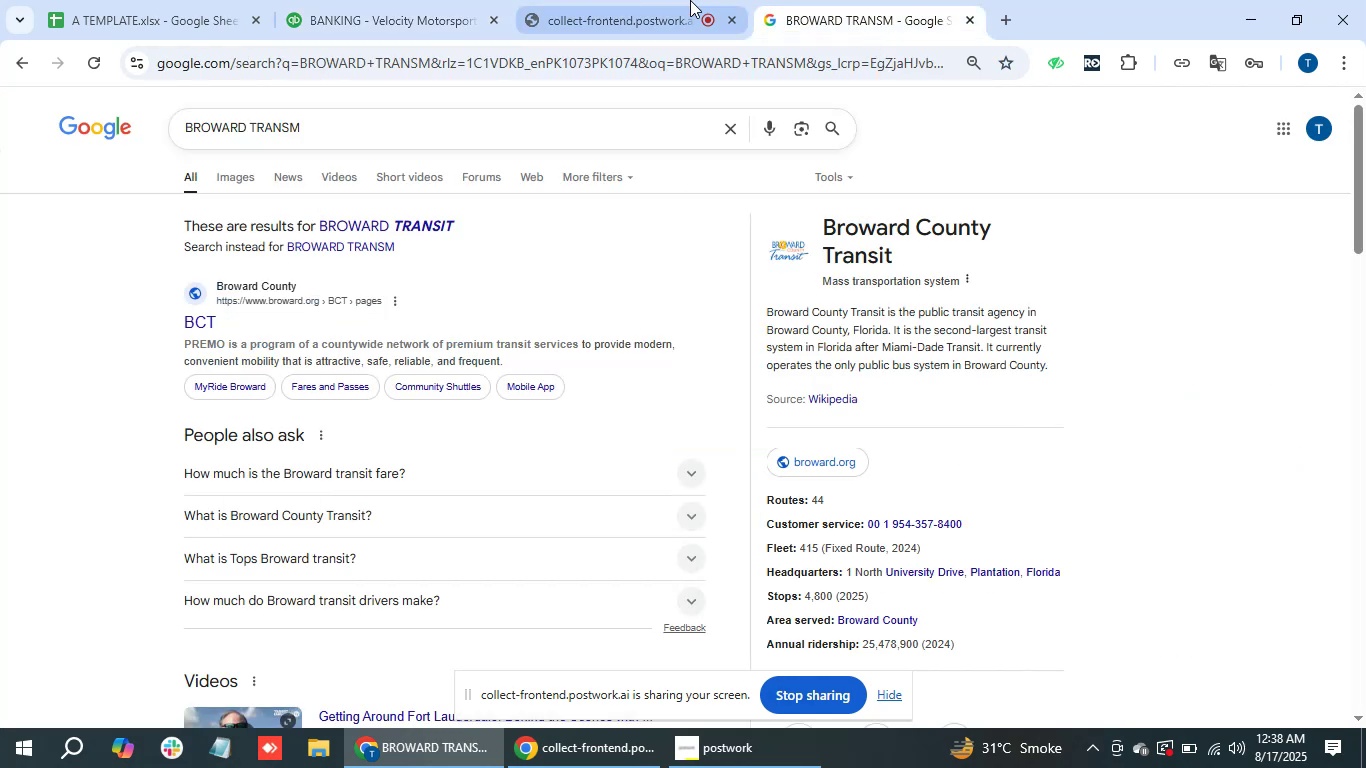 
left_click([618, 0])
 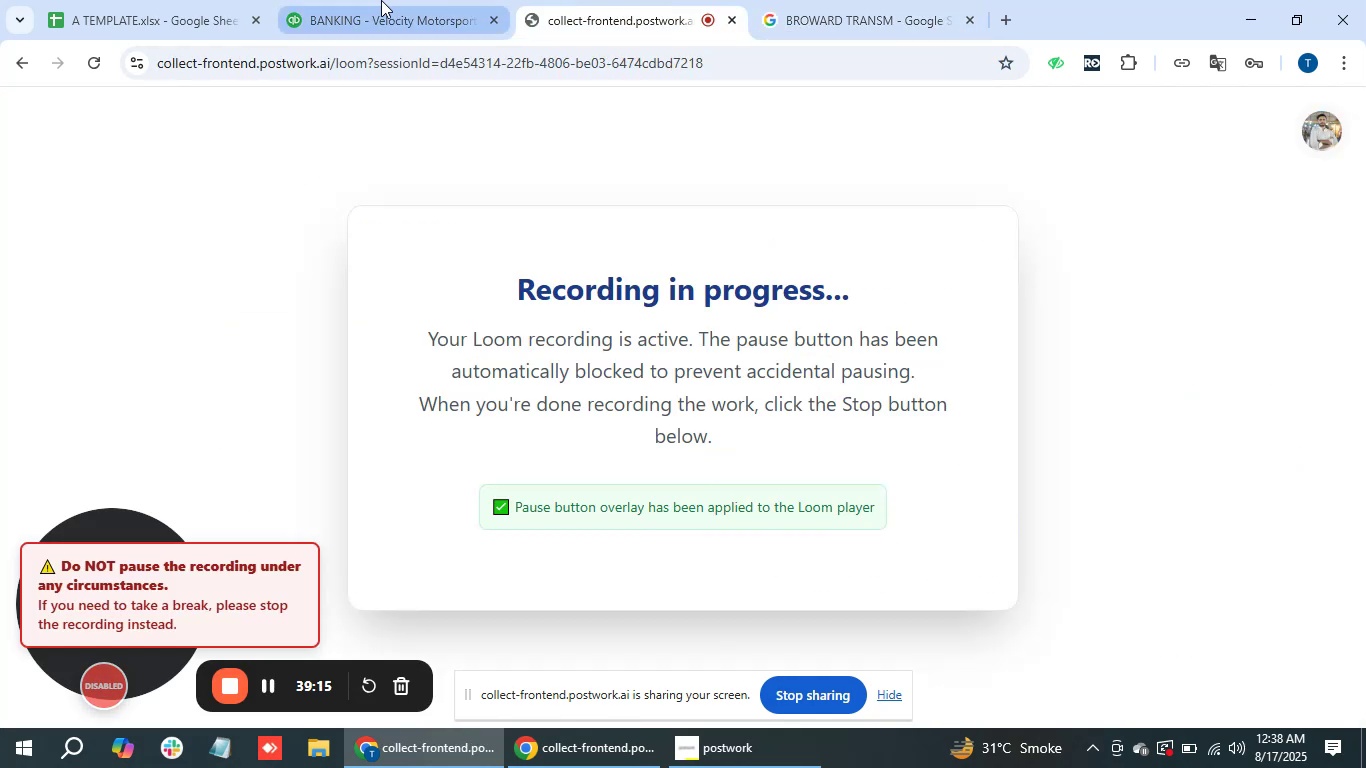 
left_click([357, 0])
 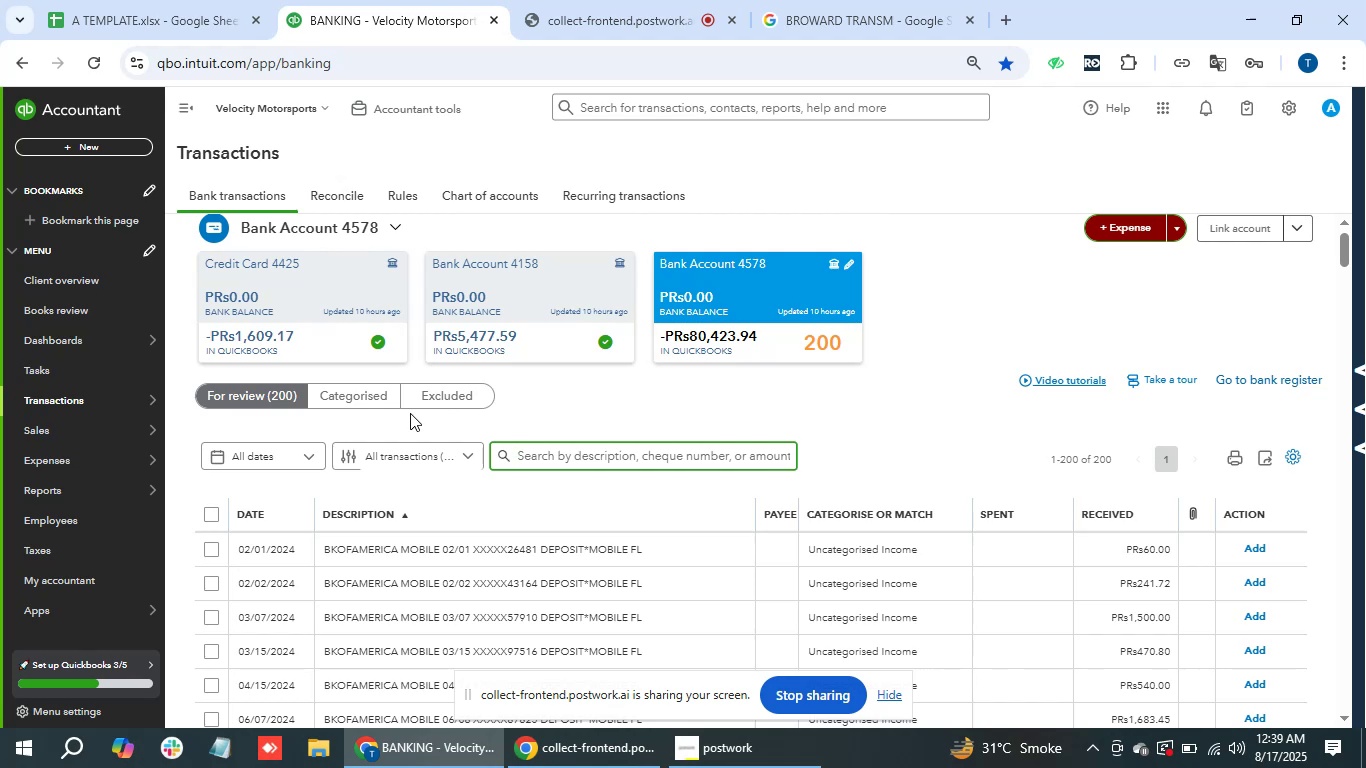 
wait(82.71)
 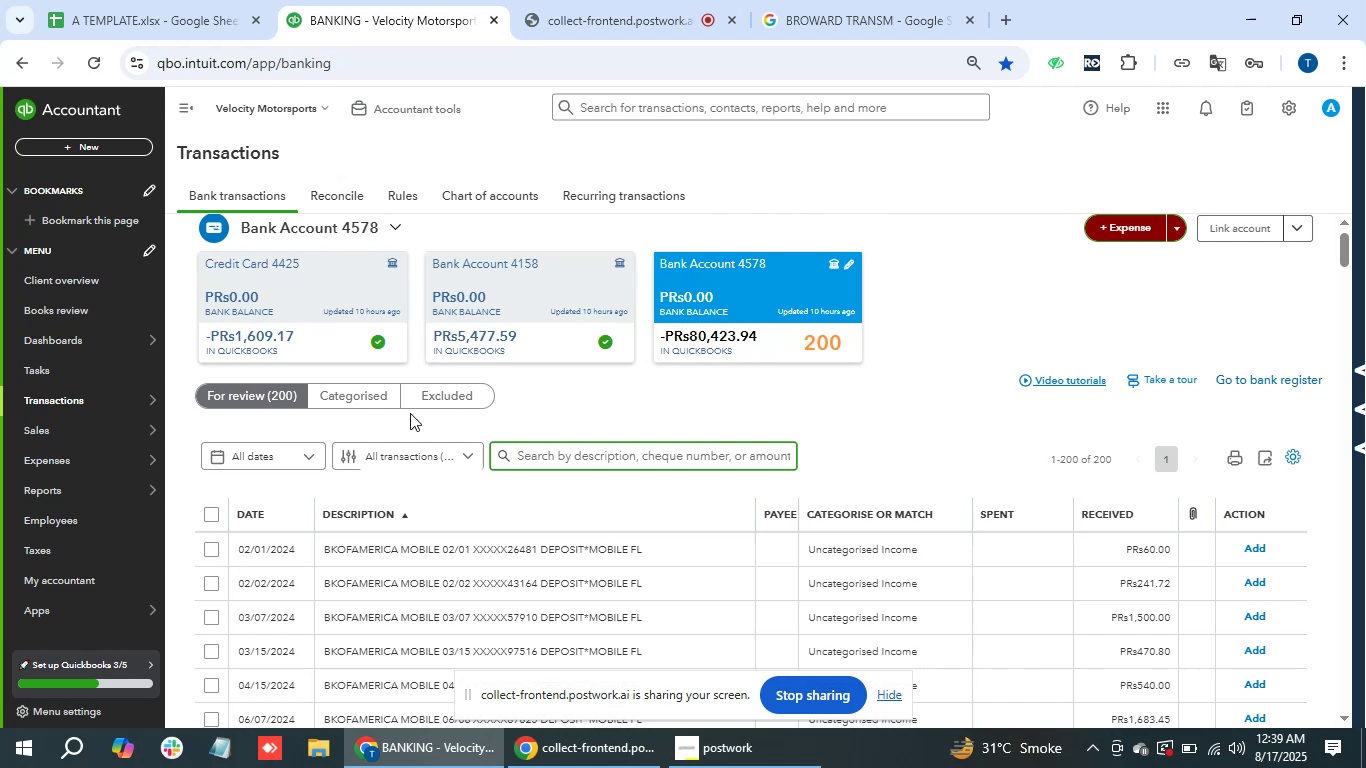 
scroll: coordinate [613, 515], scroll_direction: down, amount: 9.0
 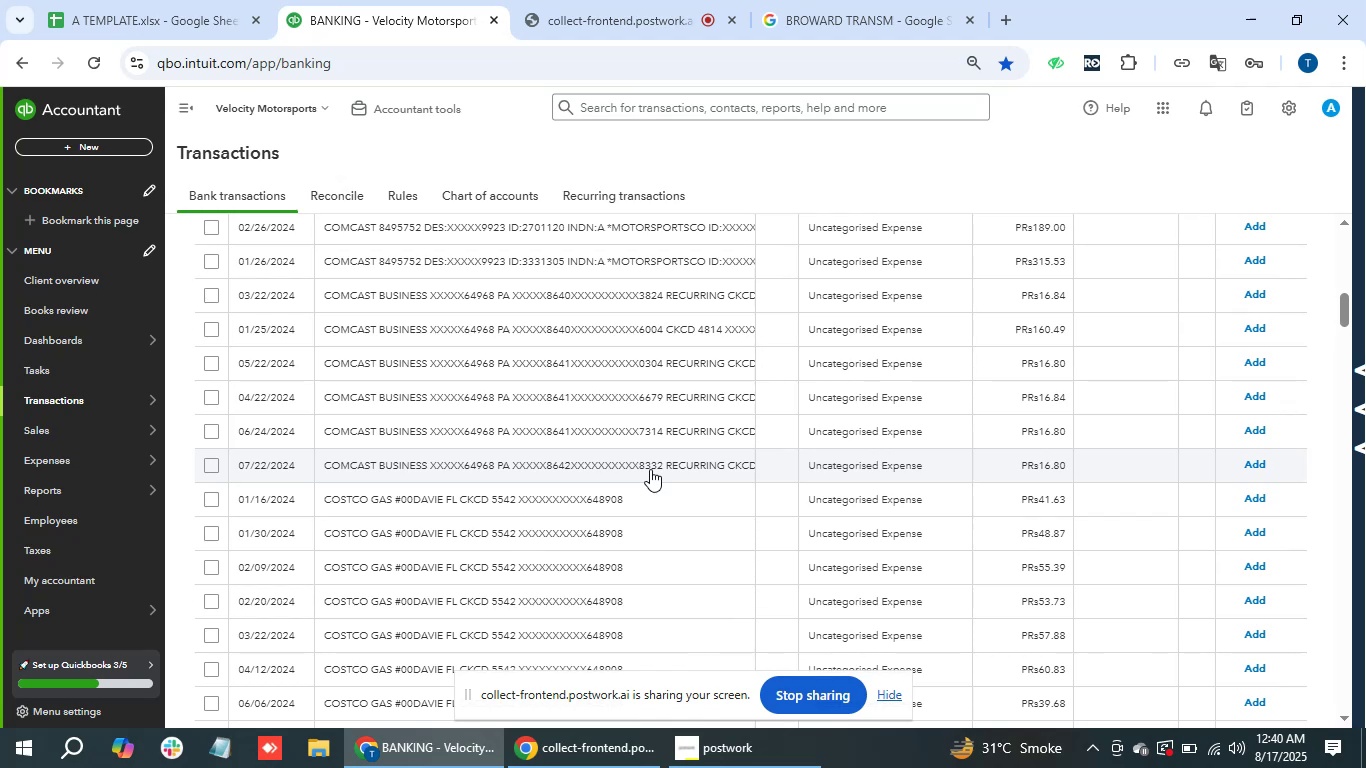 
wait(56.17)
 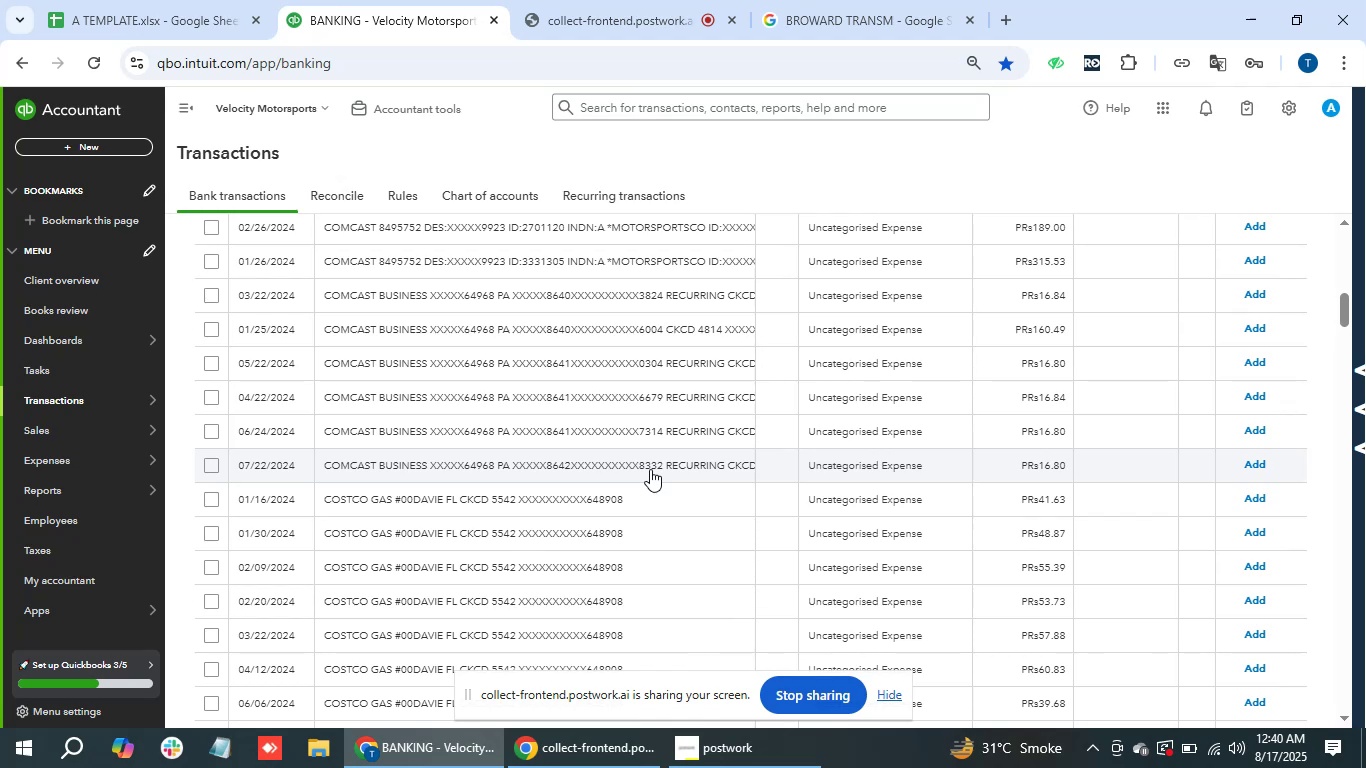 
scroll: coordinate [549, 490], scroll_direction: down, amount: 4.0
 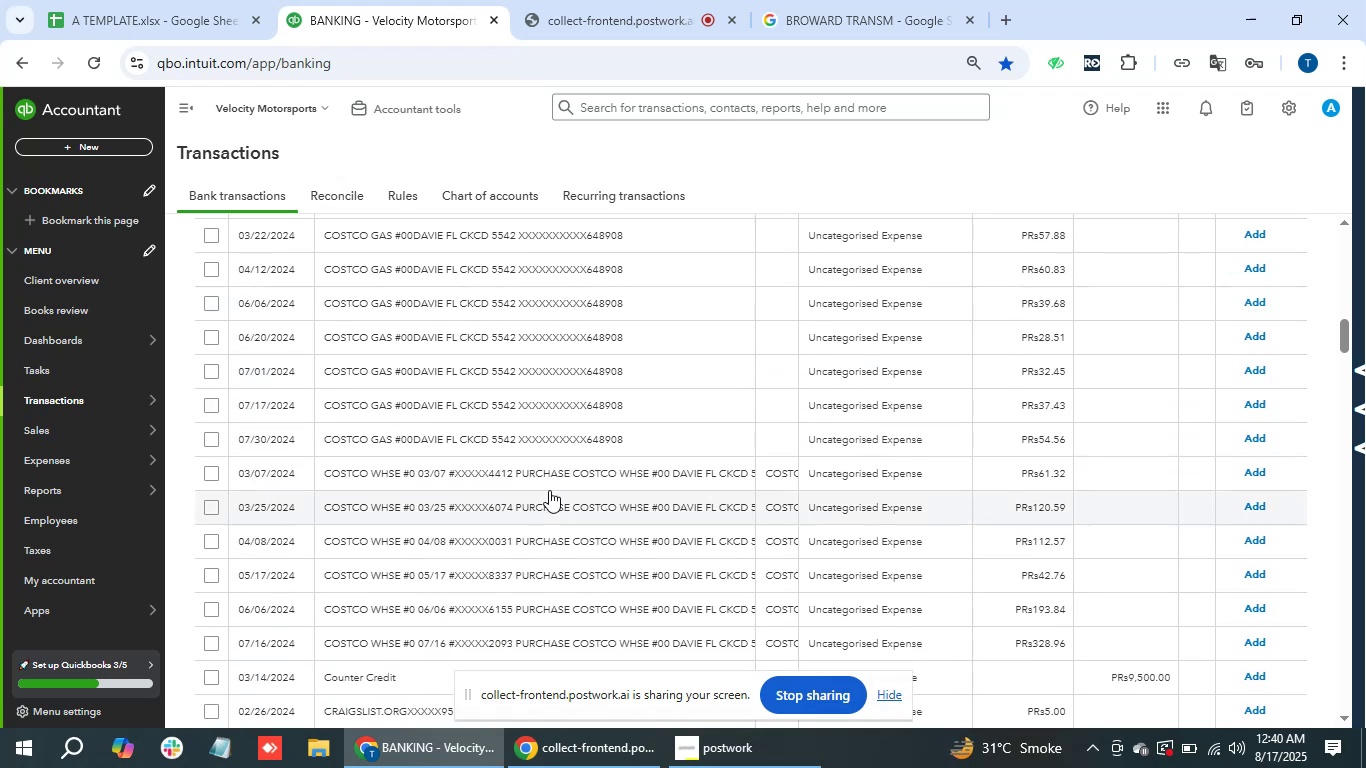 
scroll: coordinate [553, 498], scroll_direction: up, amount: 2.0
 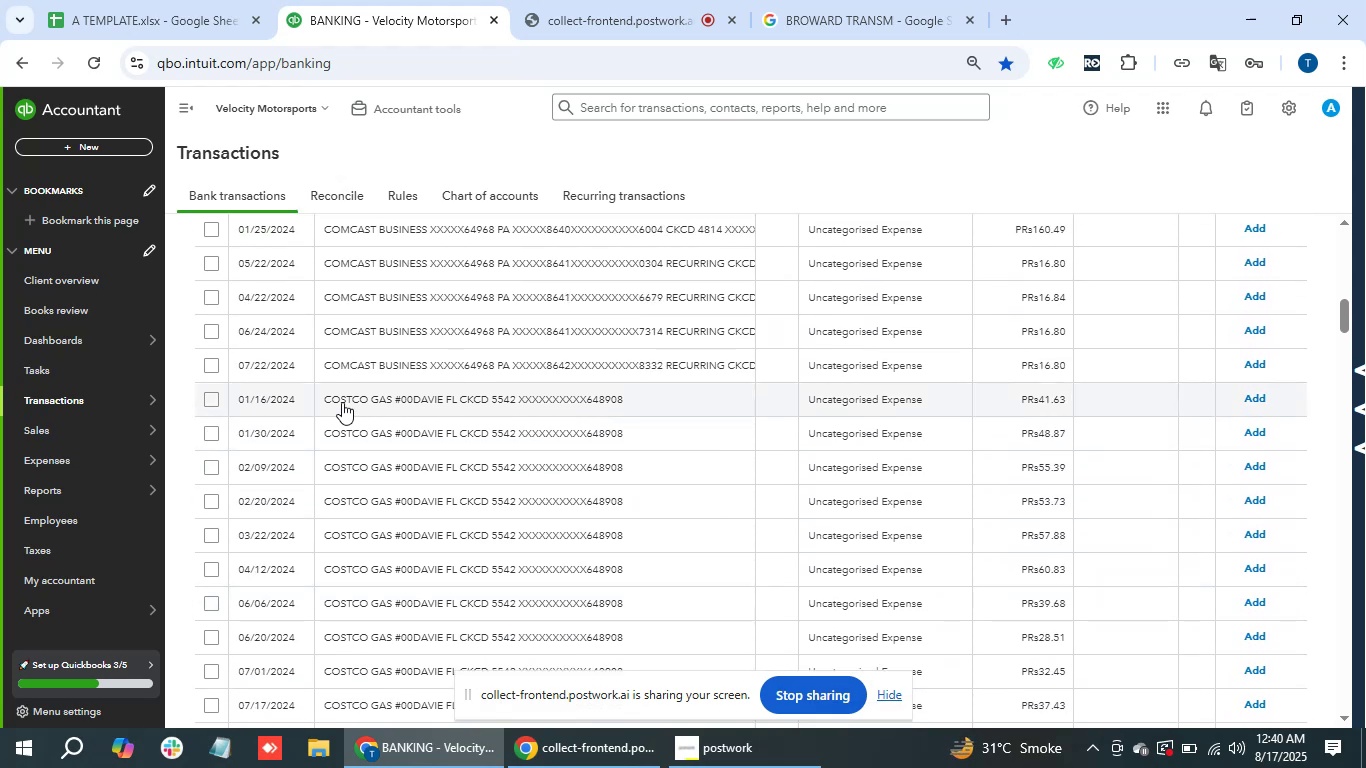 
left_click_drag(start_coordinate=[324, 402], to_coordinate=[393, 401])
 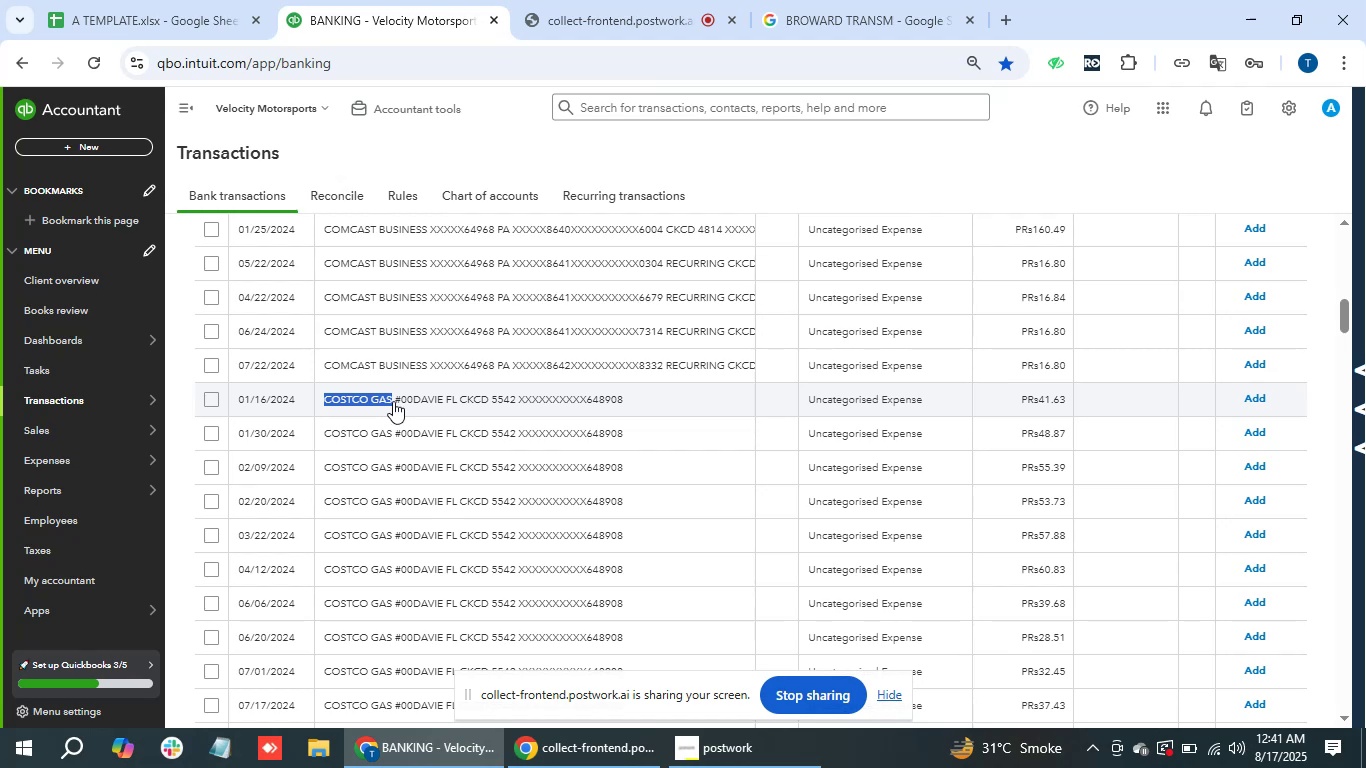 
key(Control+C)
 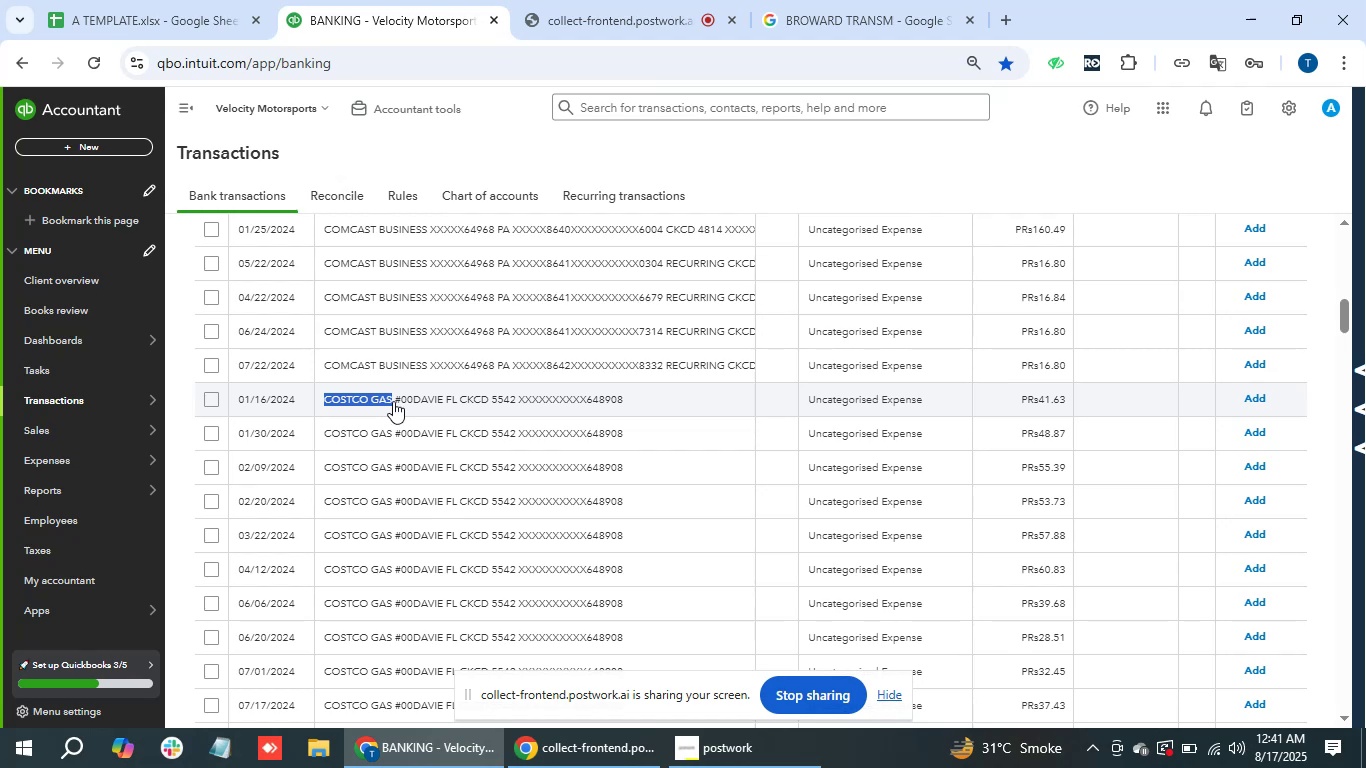 
key(Control+C)
 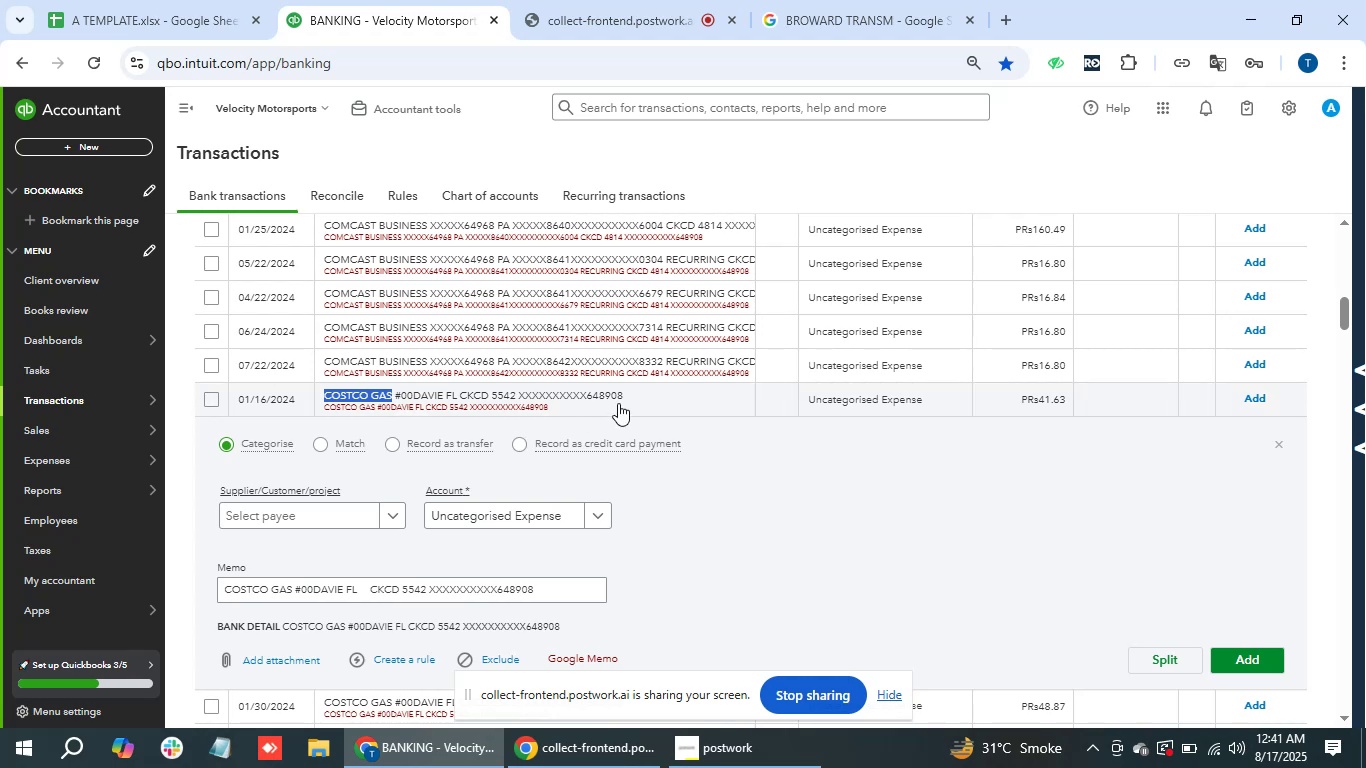 